 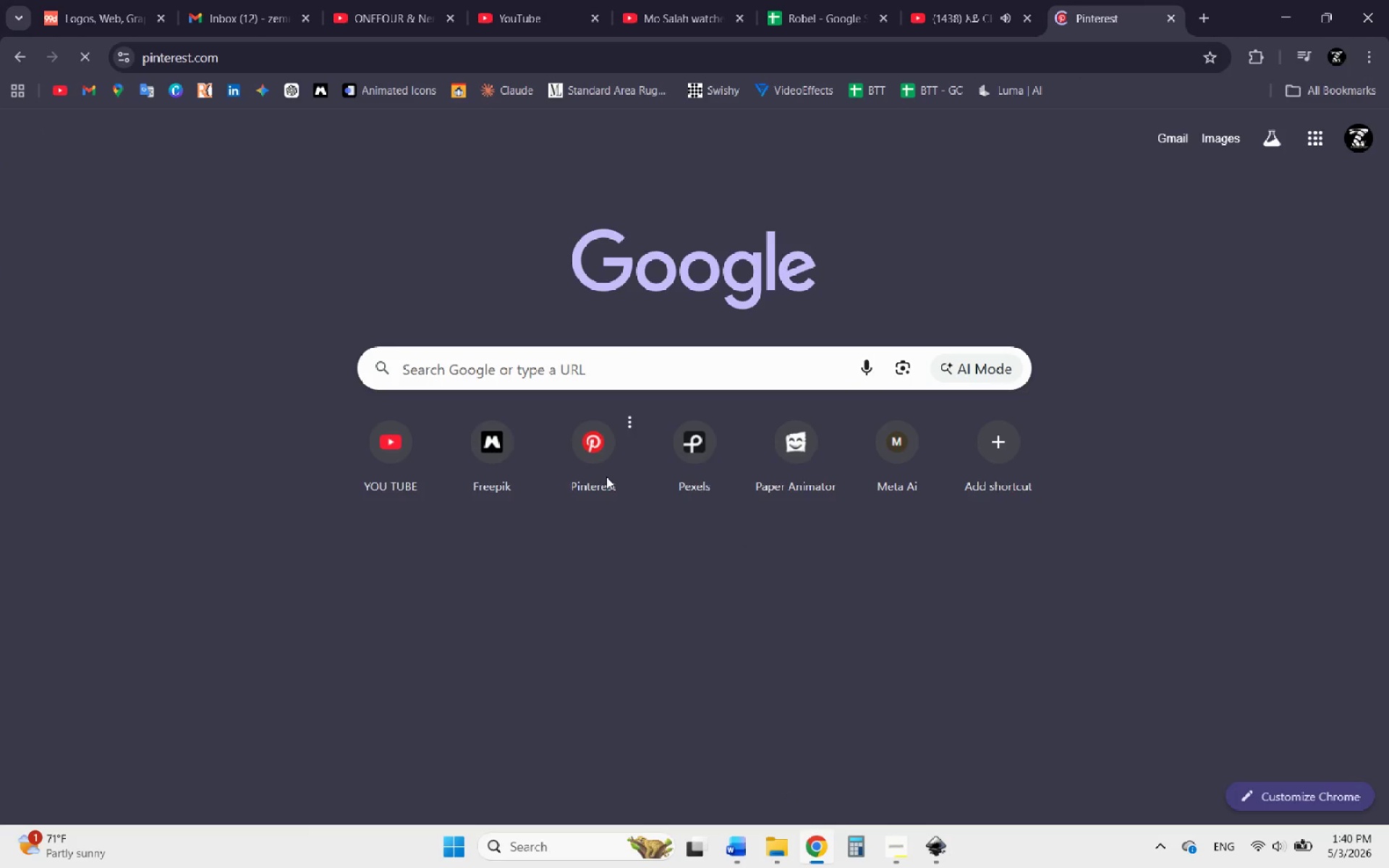 
mouse_move([360, 258])
 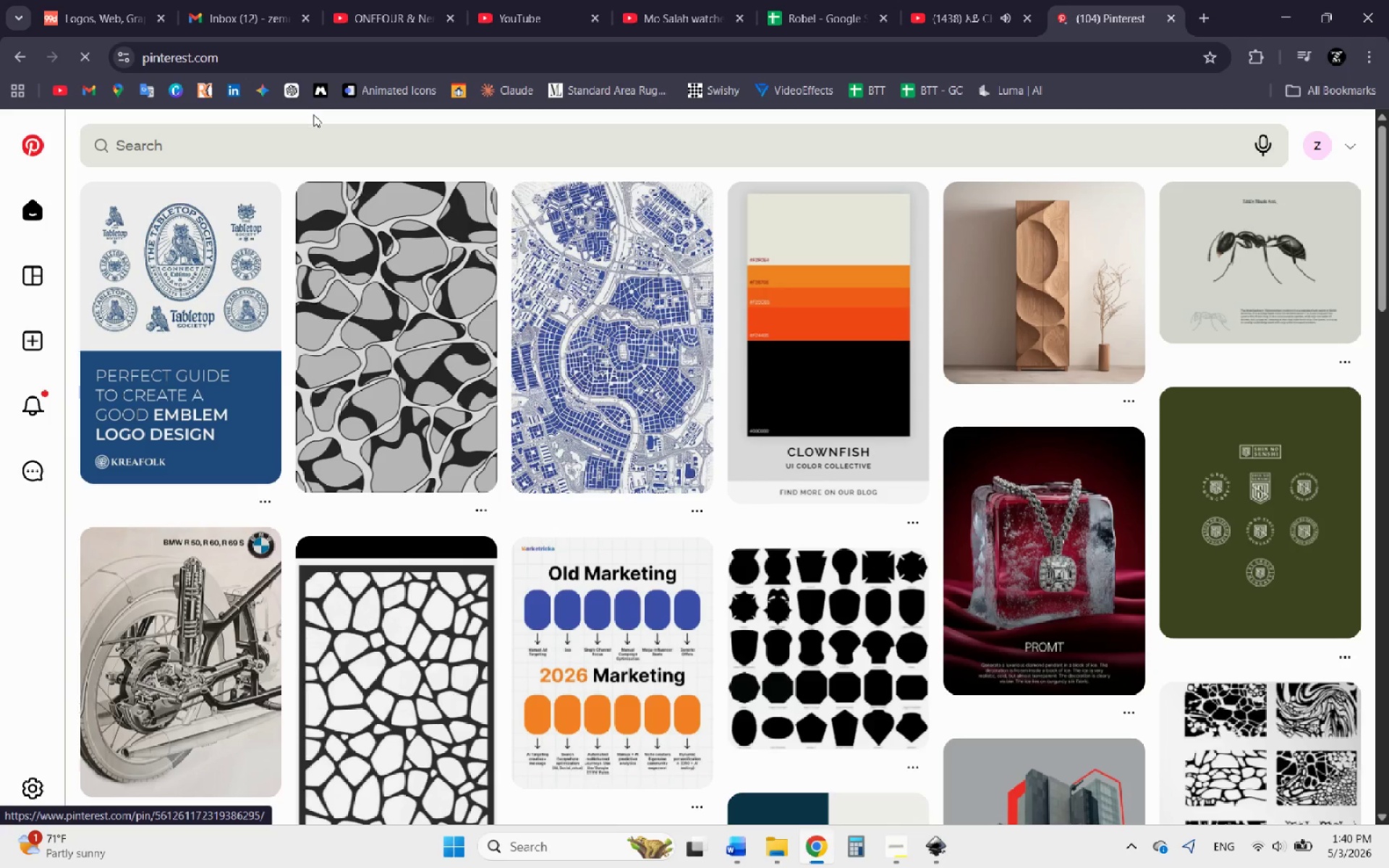 
left_click([294, 134])
 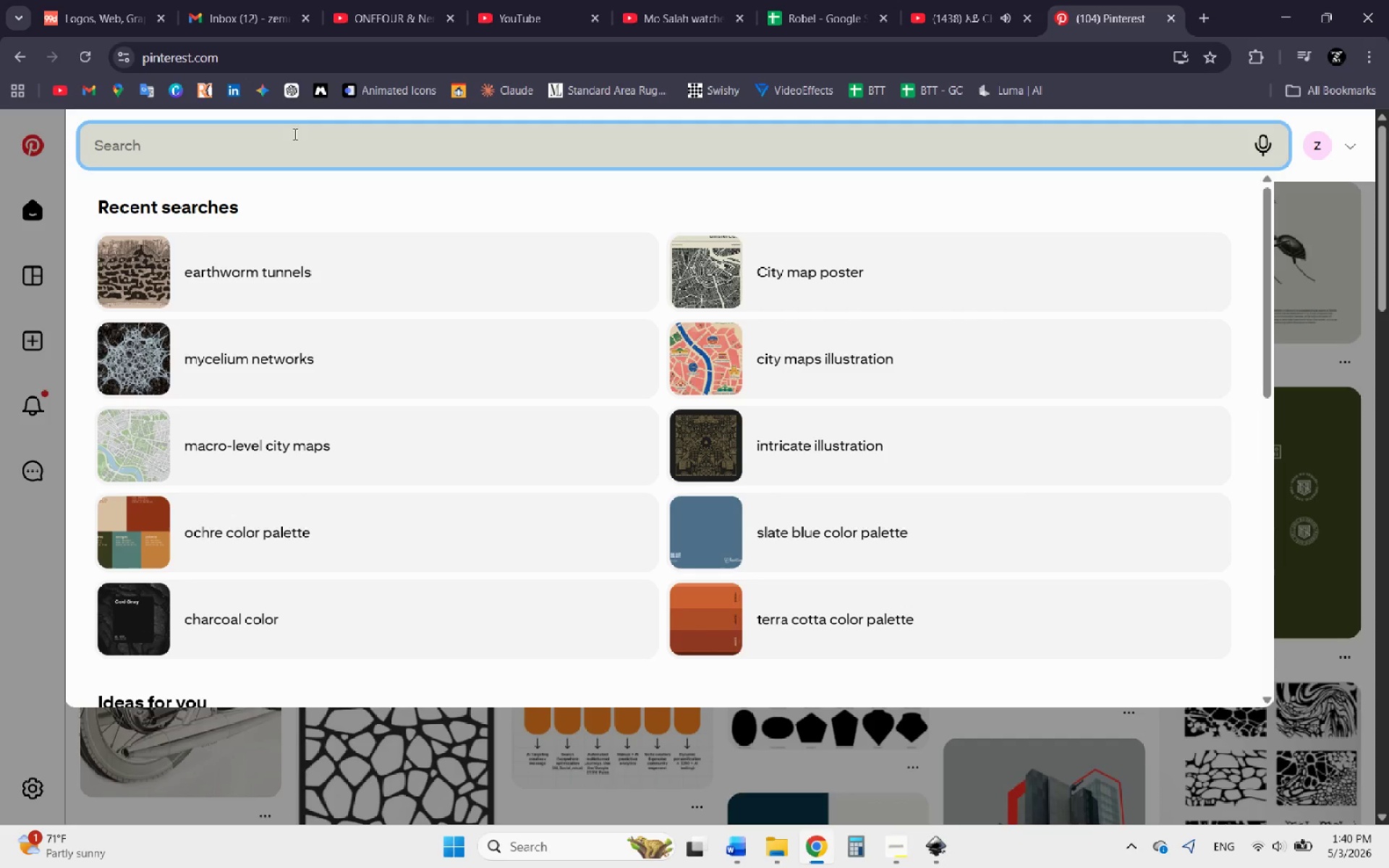 
key(Control+V)
 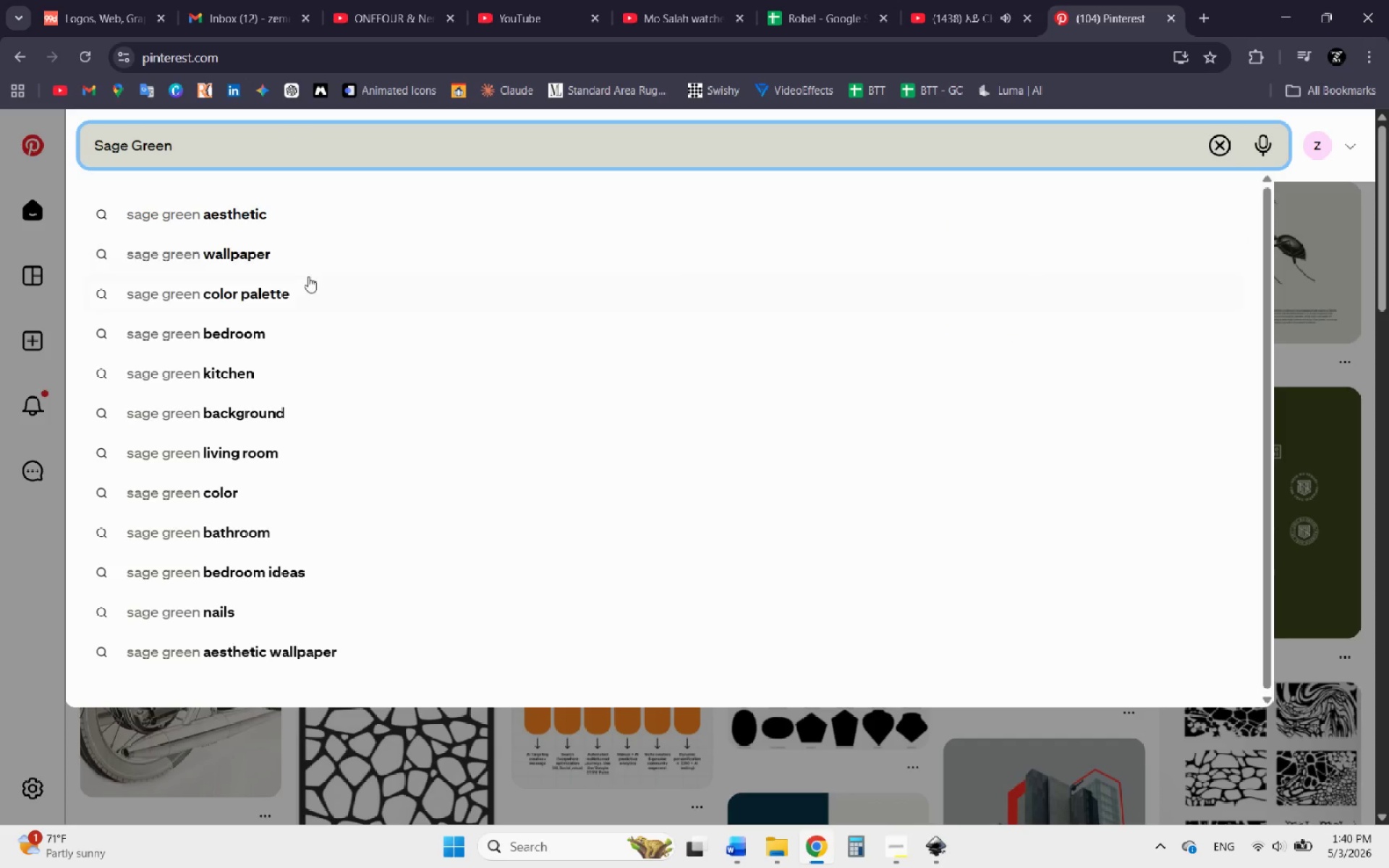 
left_click([294, 289])
 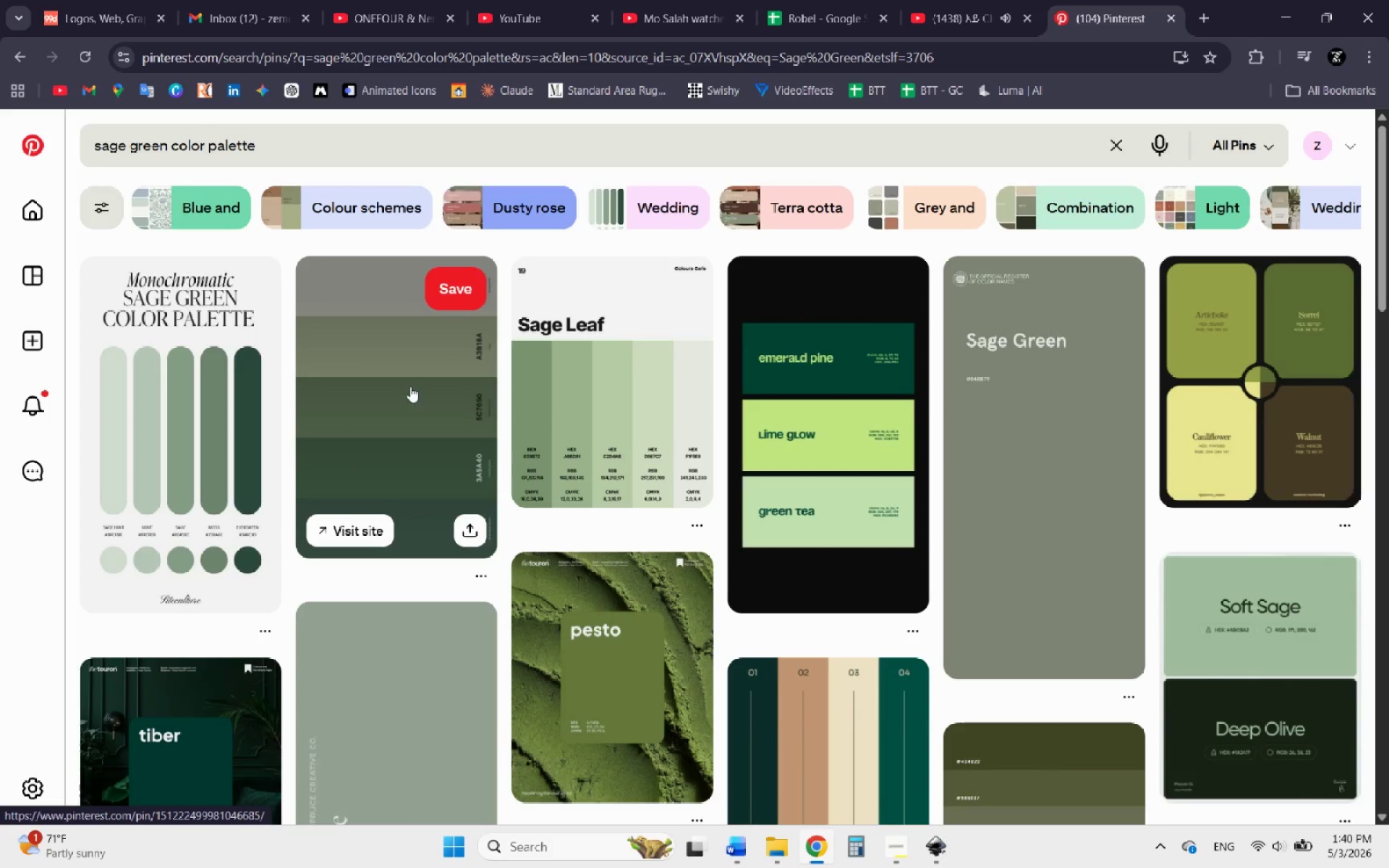 
wait(7.61)
 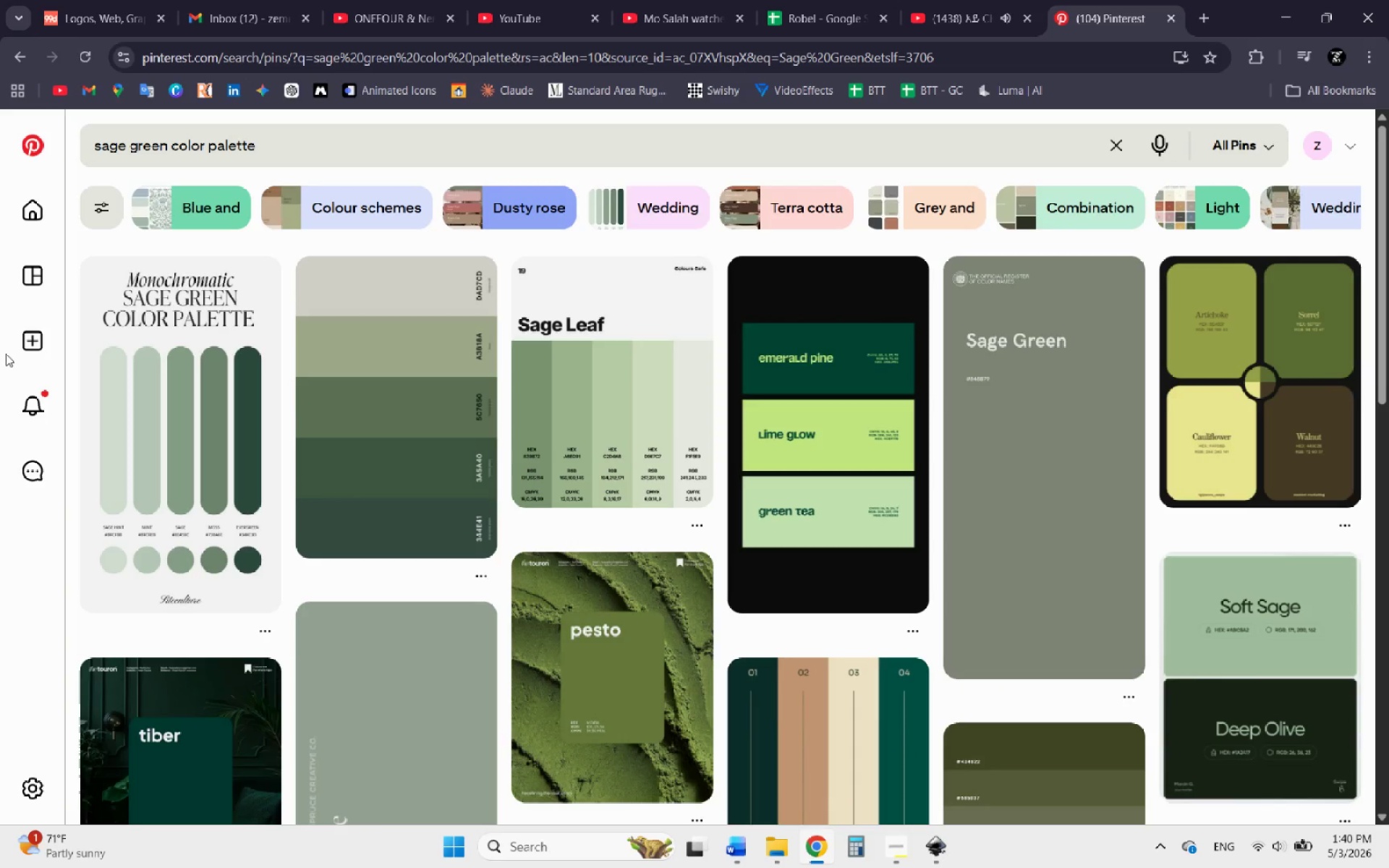 
left_click([239, 425])
 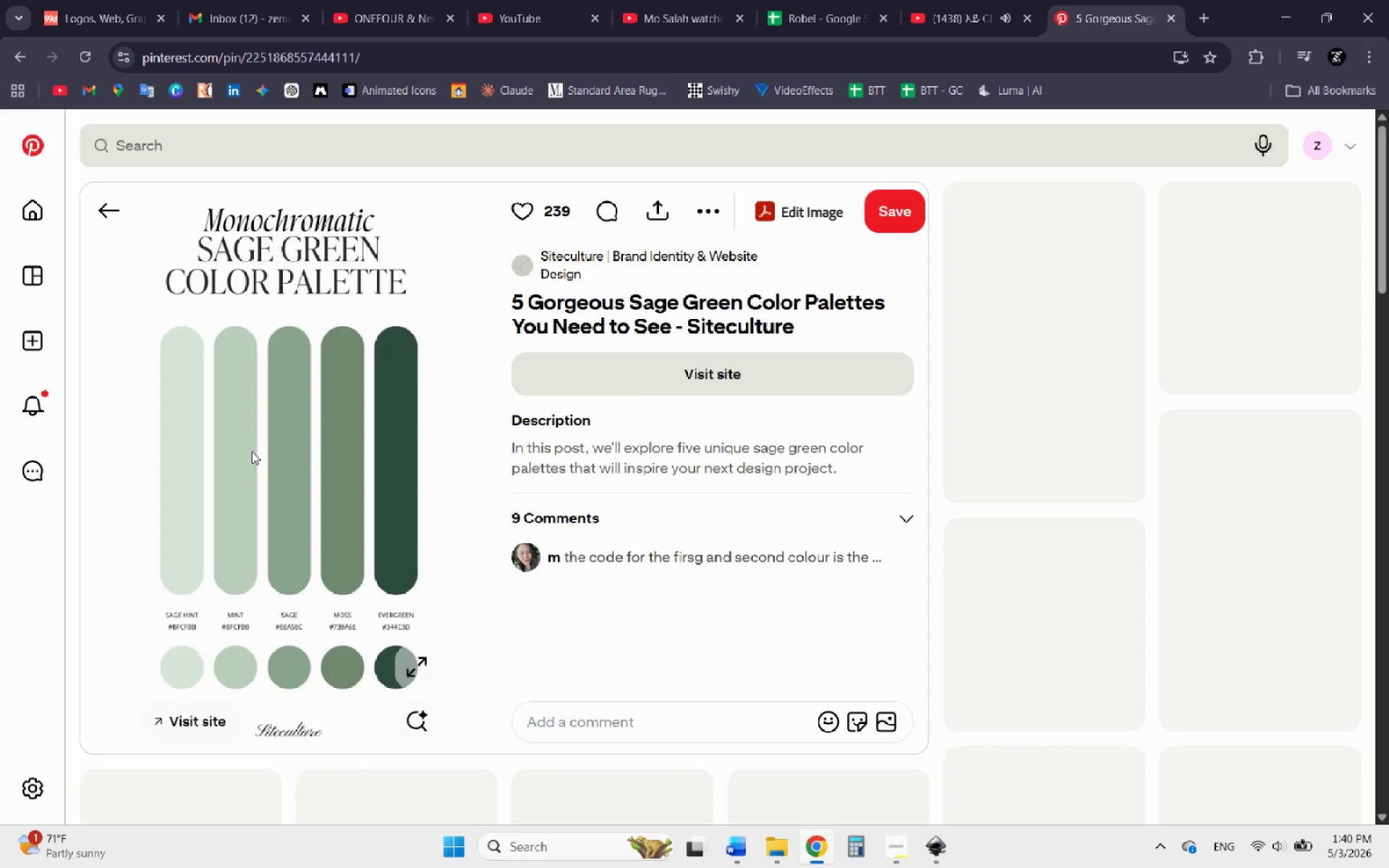 
right_click([252, 451])
 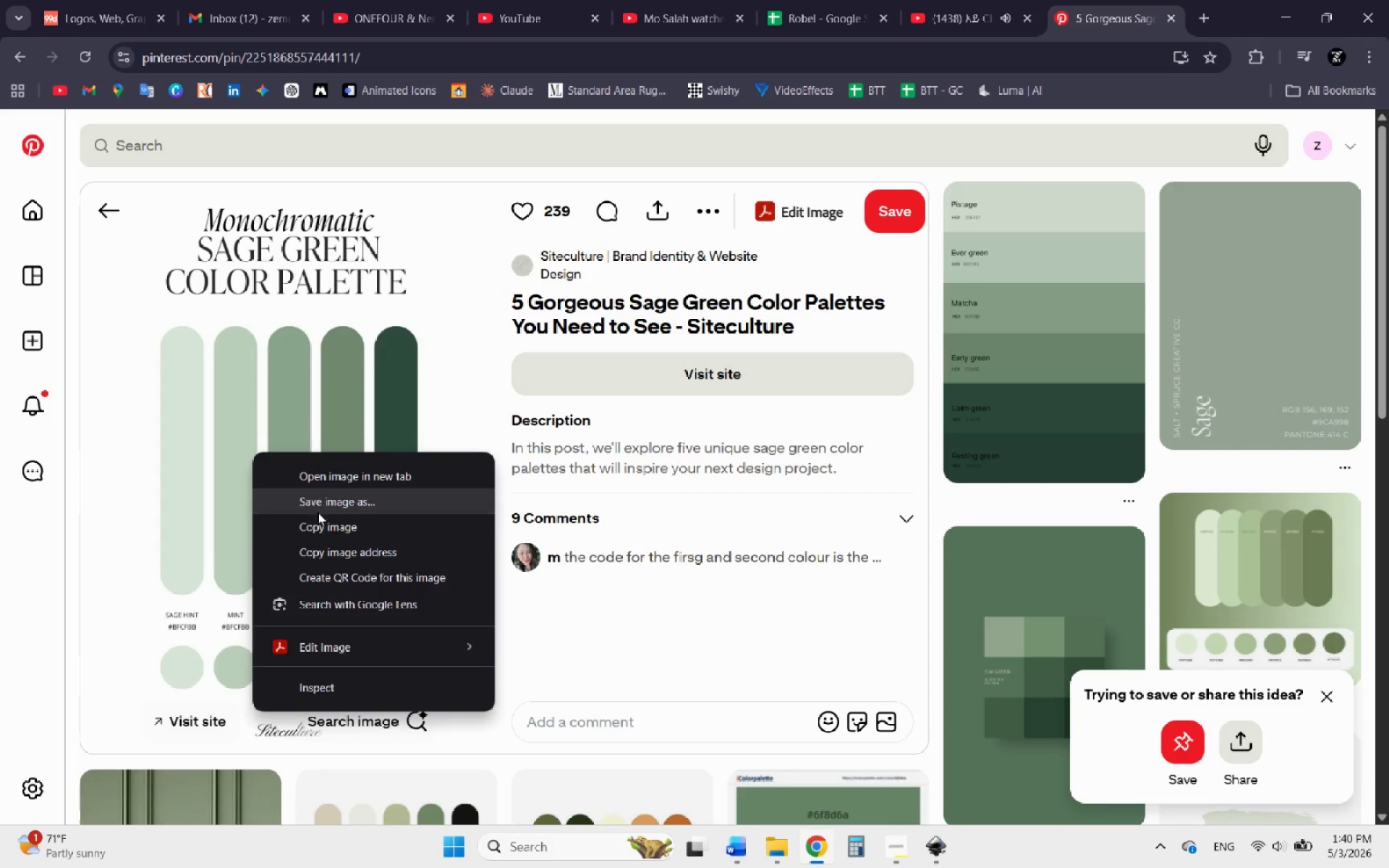 
left_click([317, 520])
 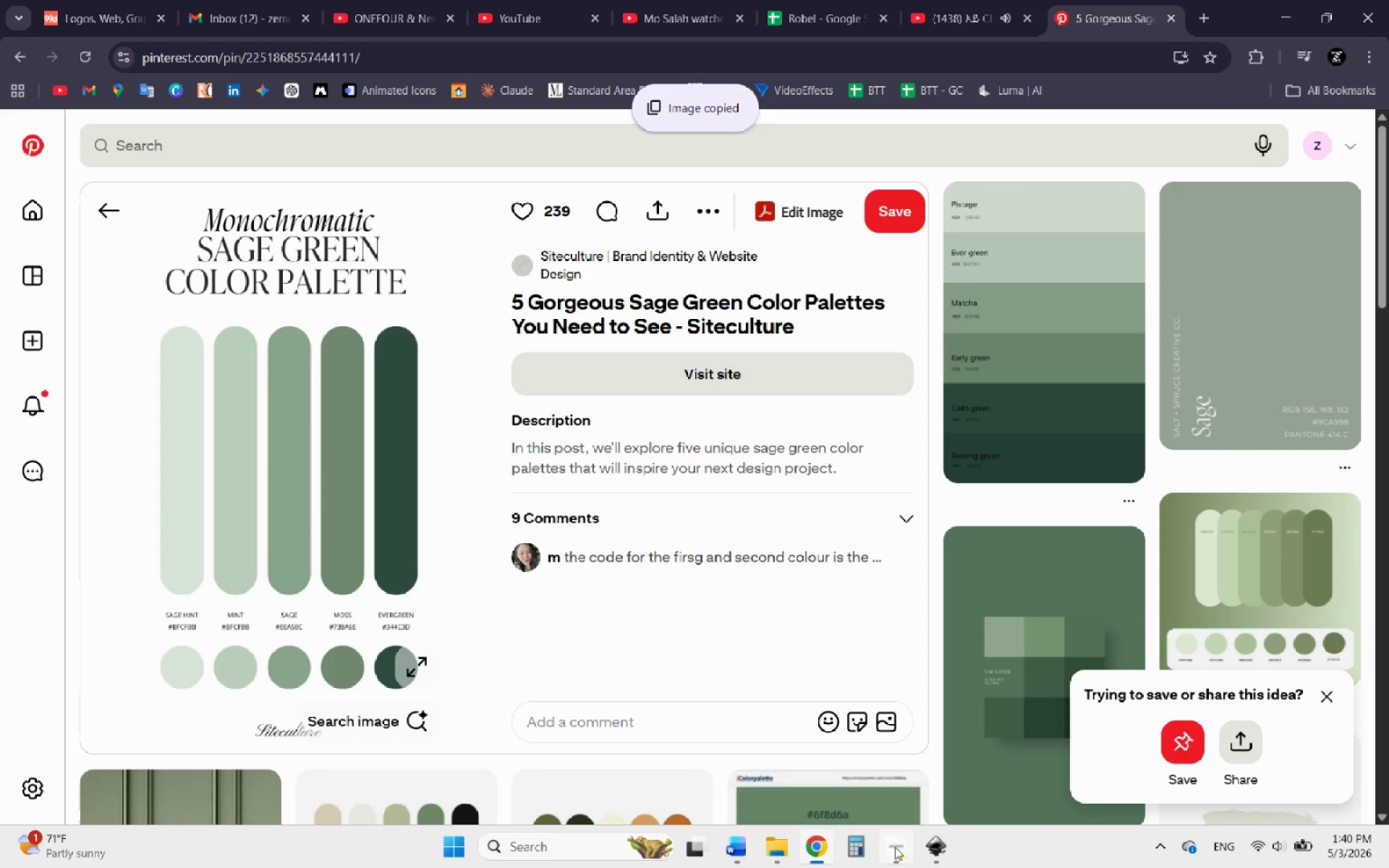 
left_click([930, 848])
 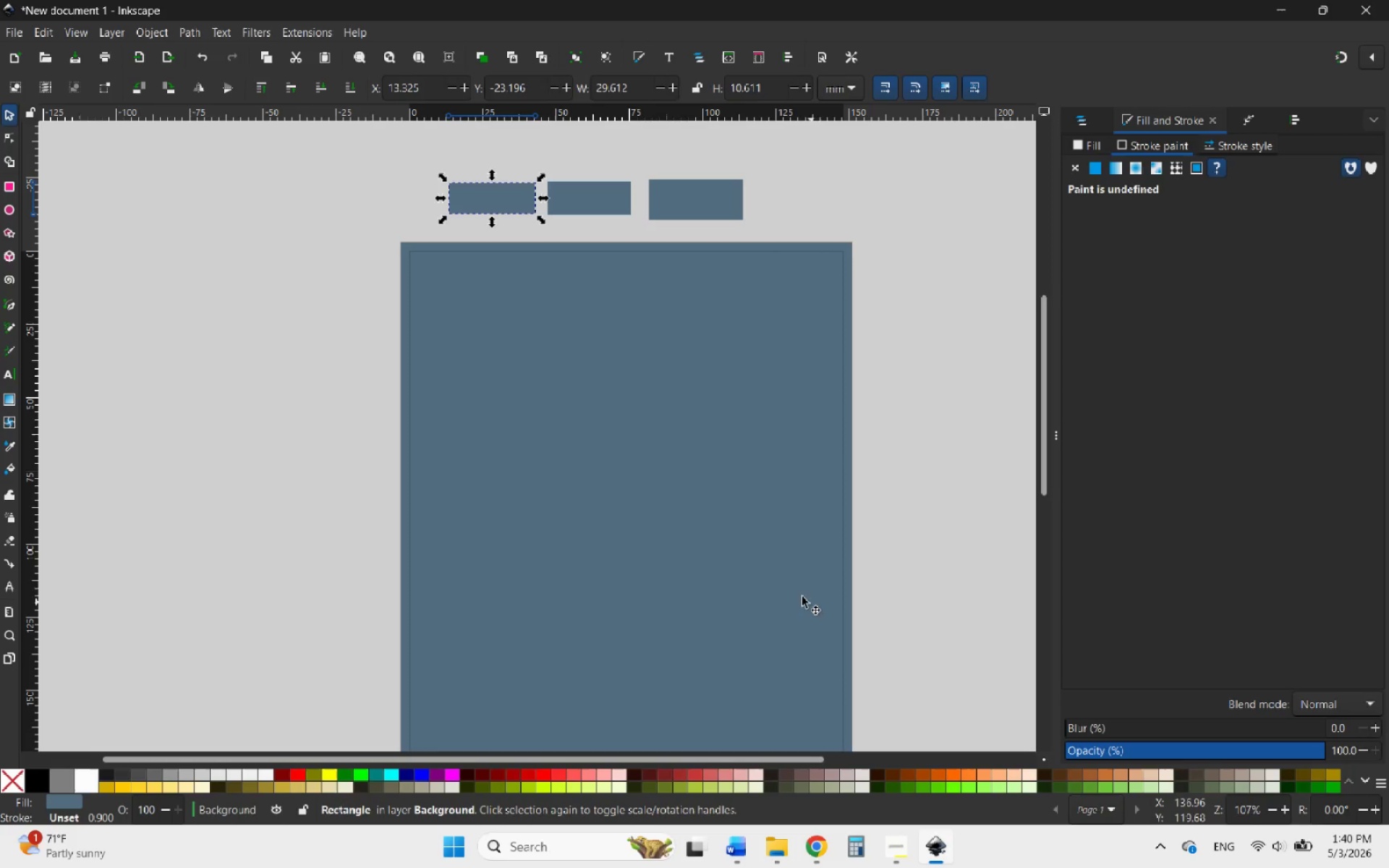 
hold_key(key=AltLeft, duration=0.45)
scroll: coordinate [719, 558], scroll_direction: down, amount: 1.0
 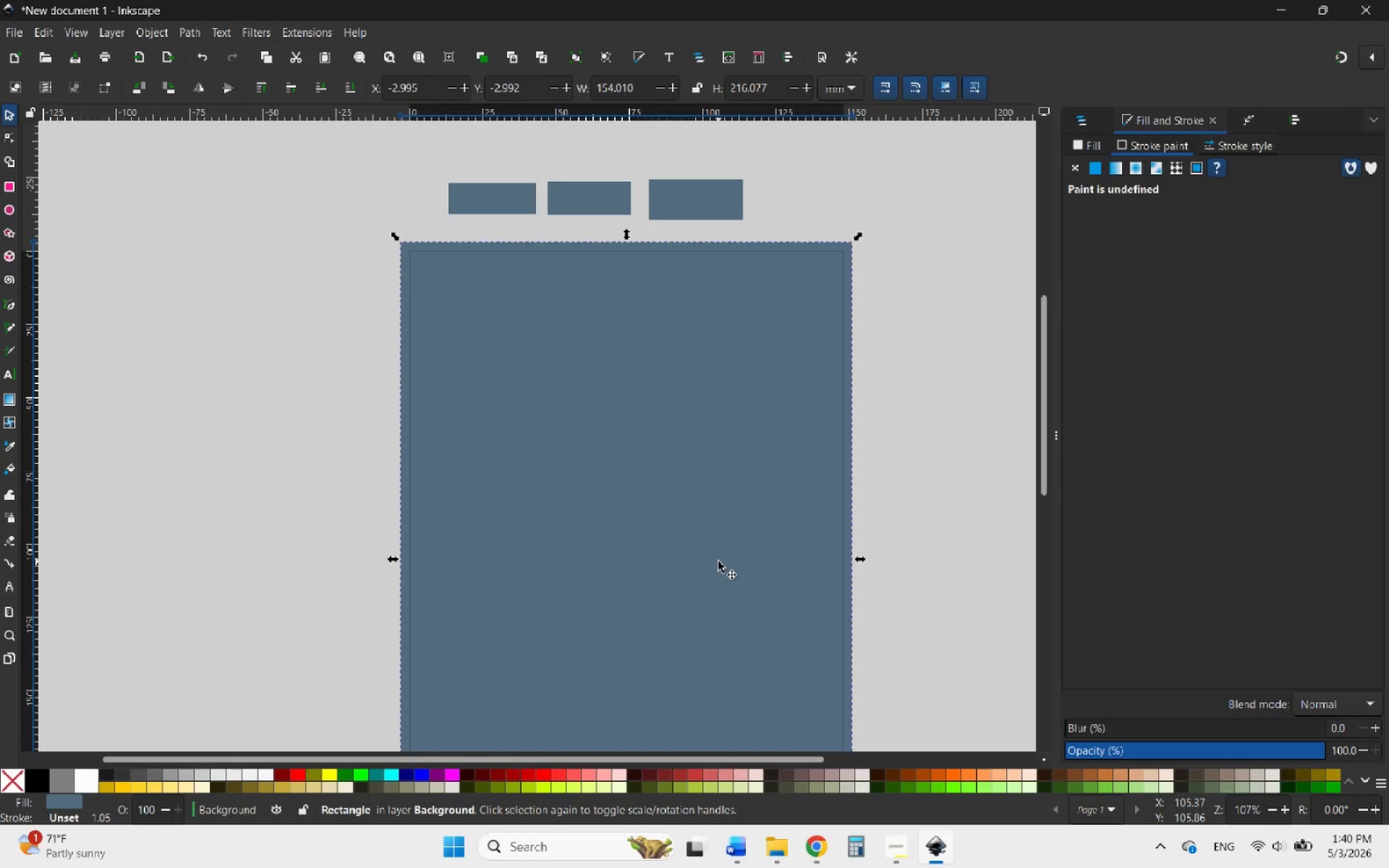 
hold_key(key=ControlLeft, duration=0.53)
scroll: coordinate [612, 499], scroll_direction: down, amount: 2.0
 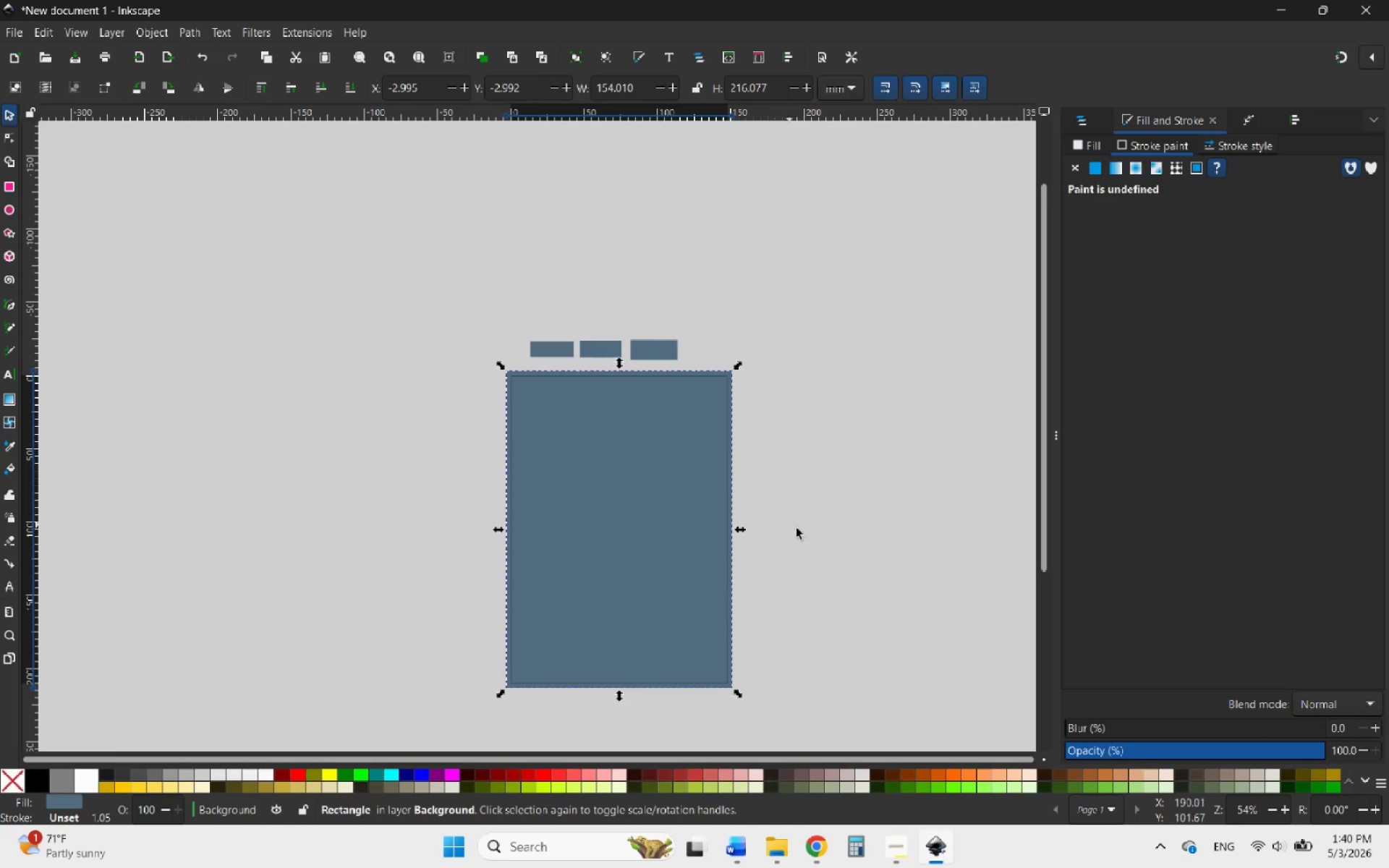 
left_click([810, 535])
 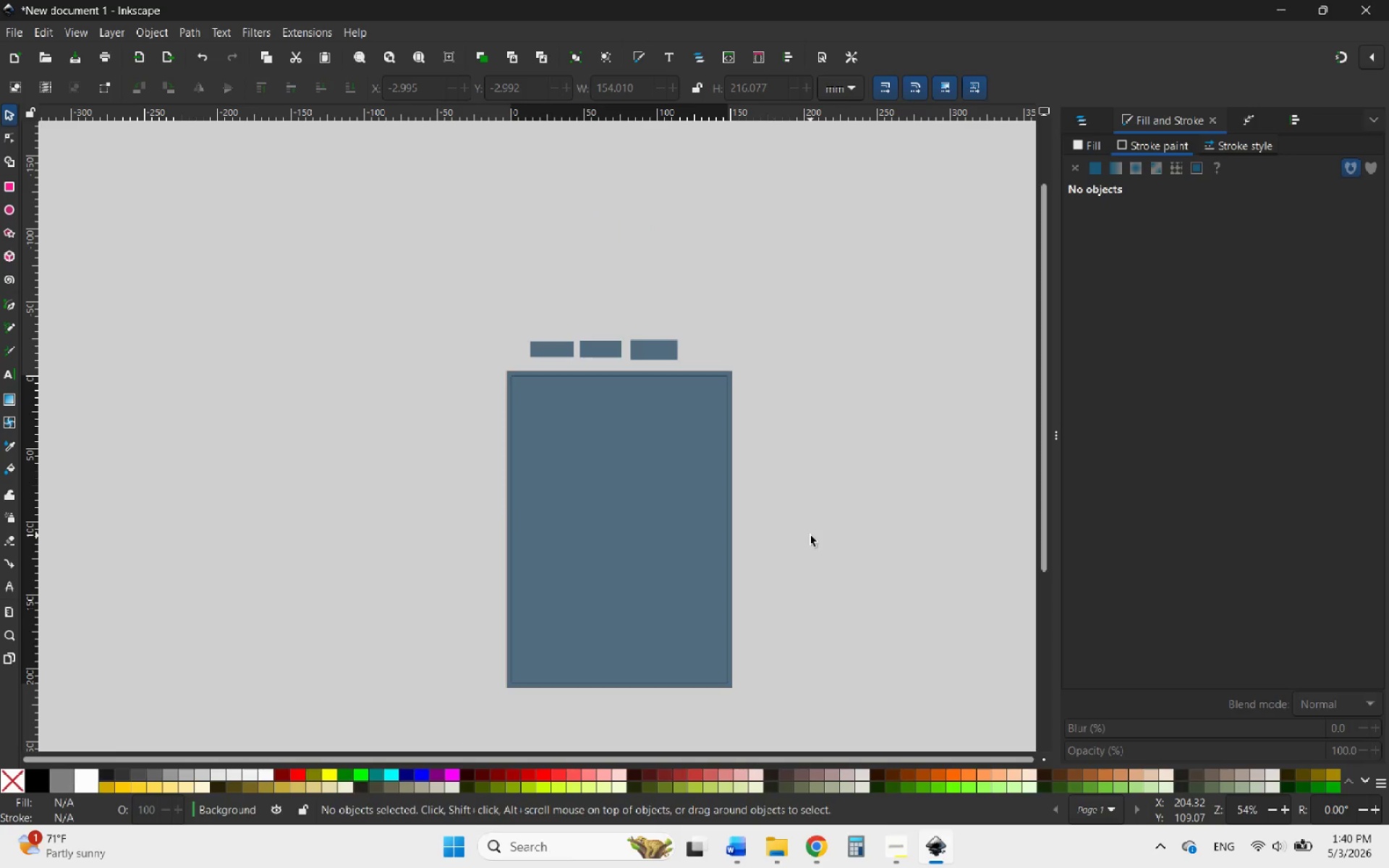 
key(Control+V)
 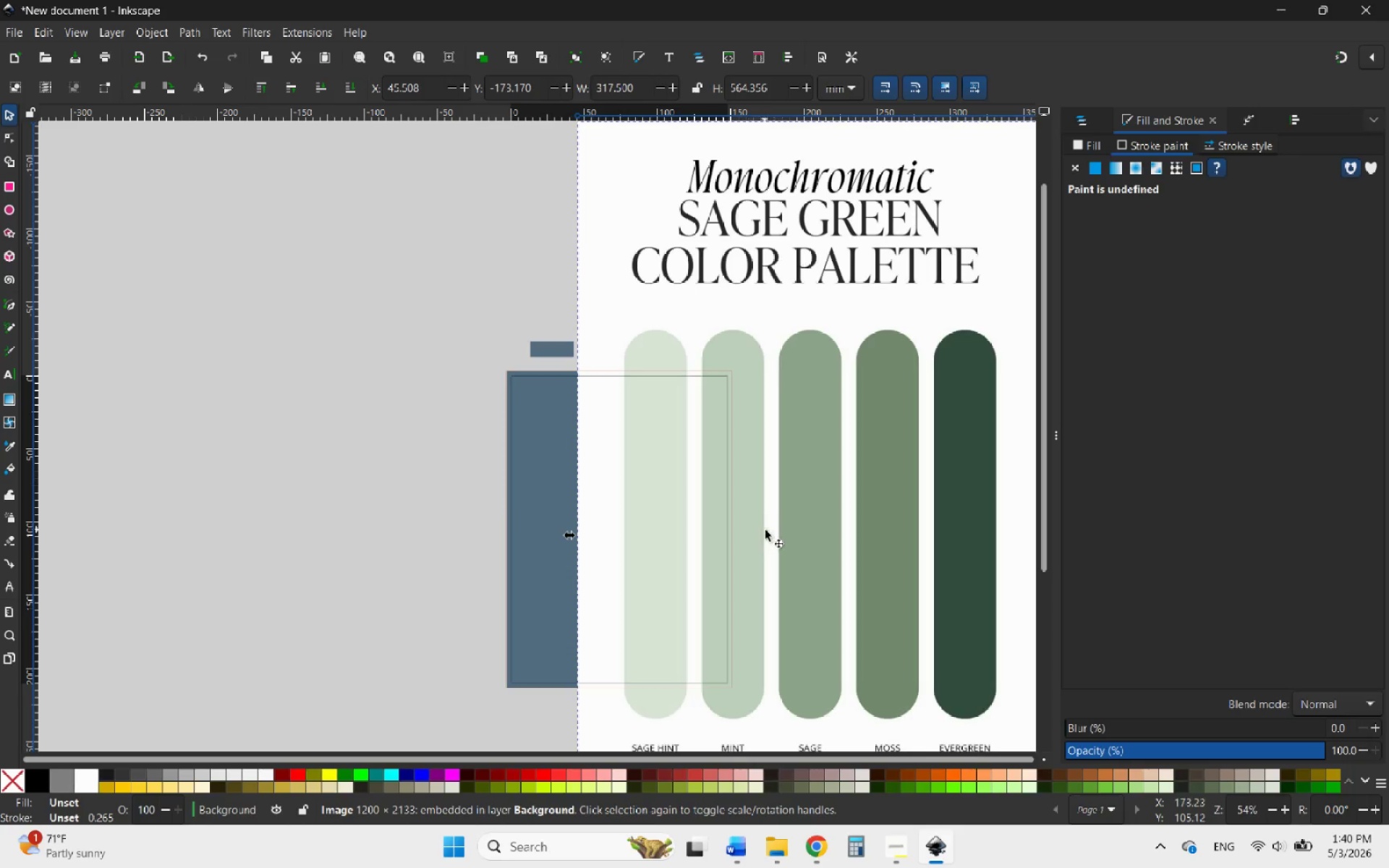 
left_click_drag(start_coordinate=[790, 542], to_coordinate=[476, 608])
 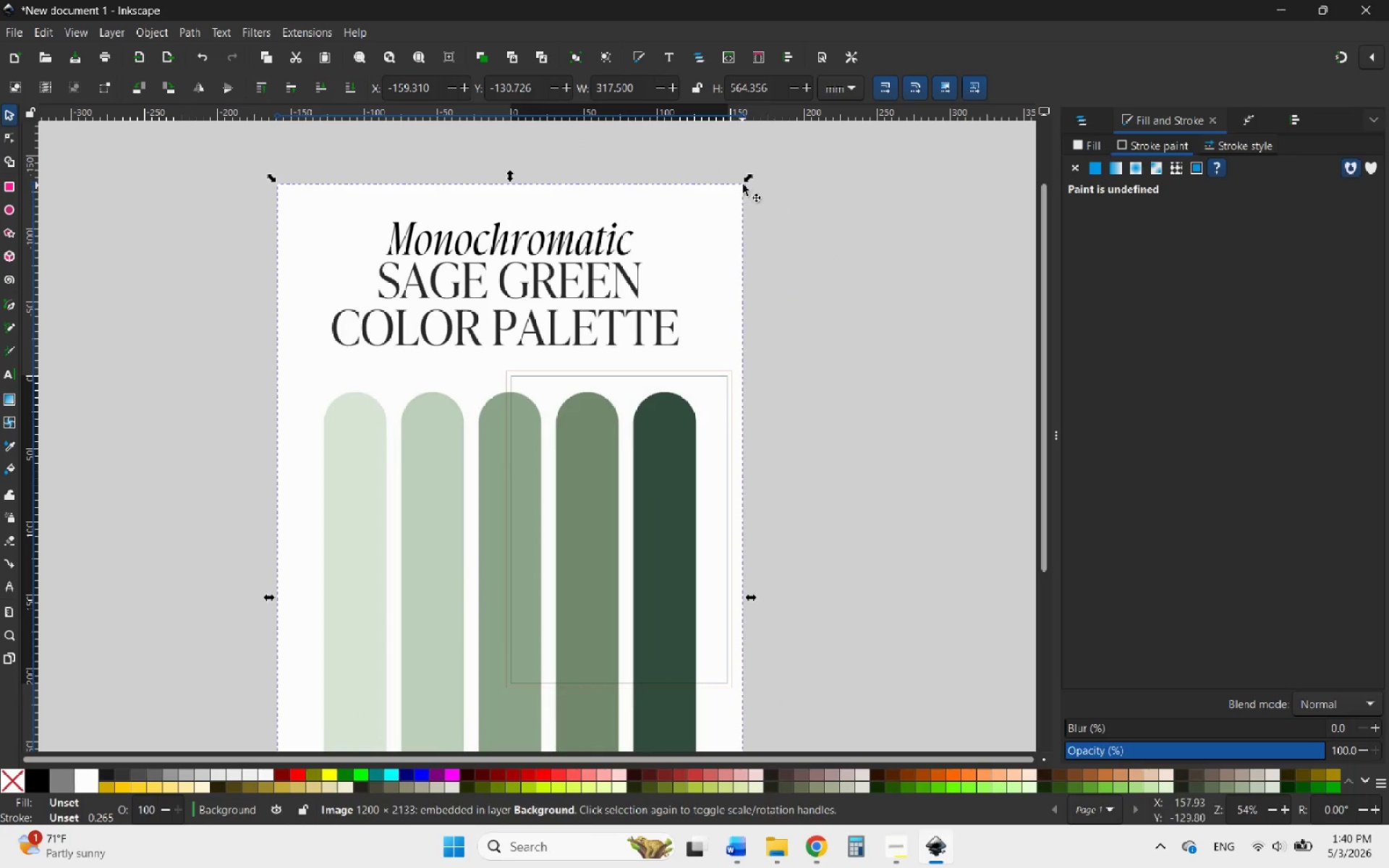 
left_click_drag(start_coordinate=[746, 182], to_coordinate=[512, 588])
 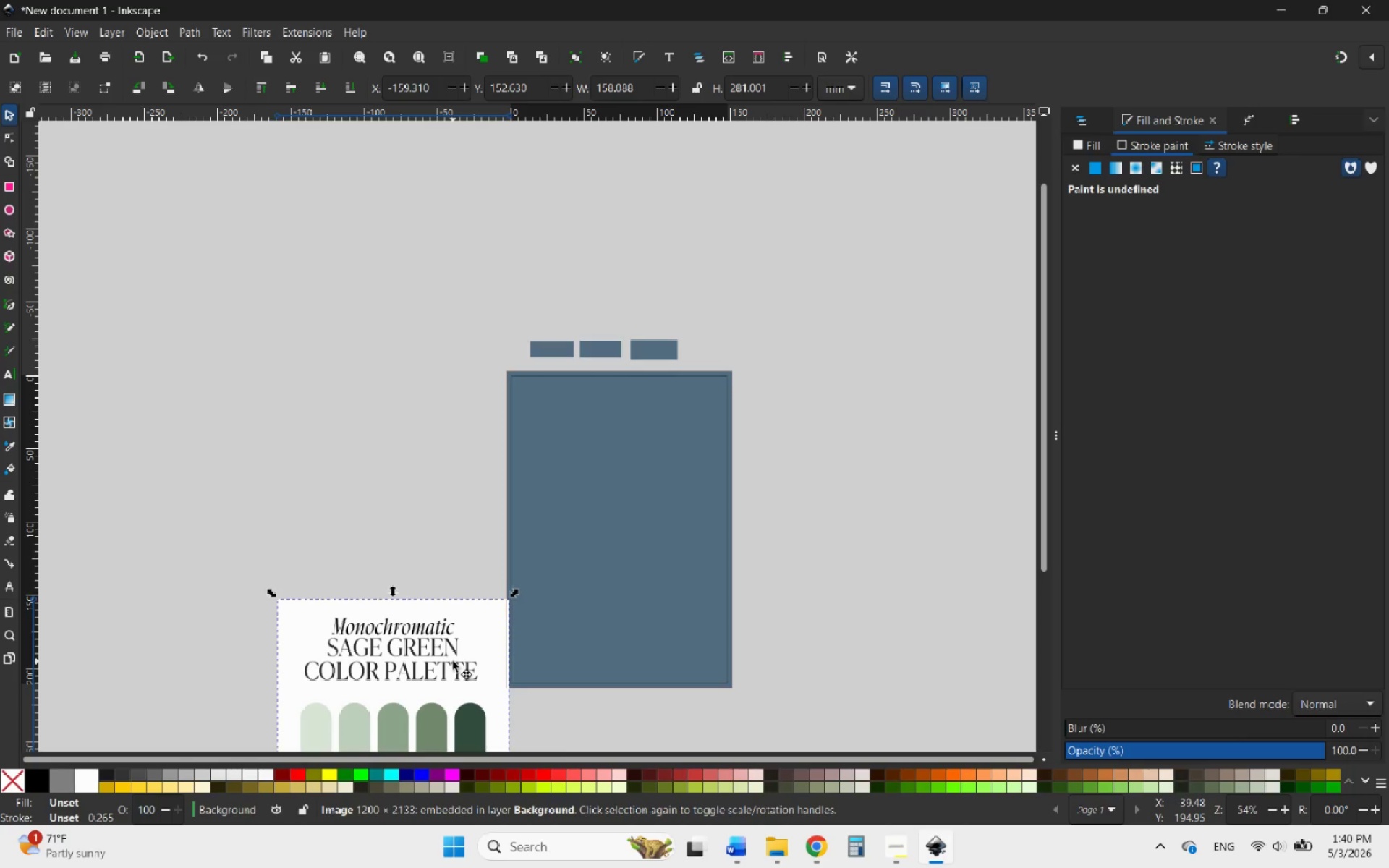 
hold_key(key=ControlLeft, duration=1.97)
 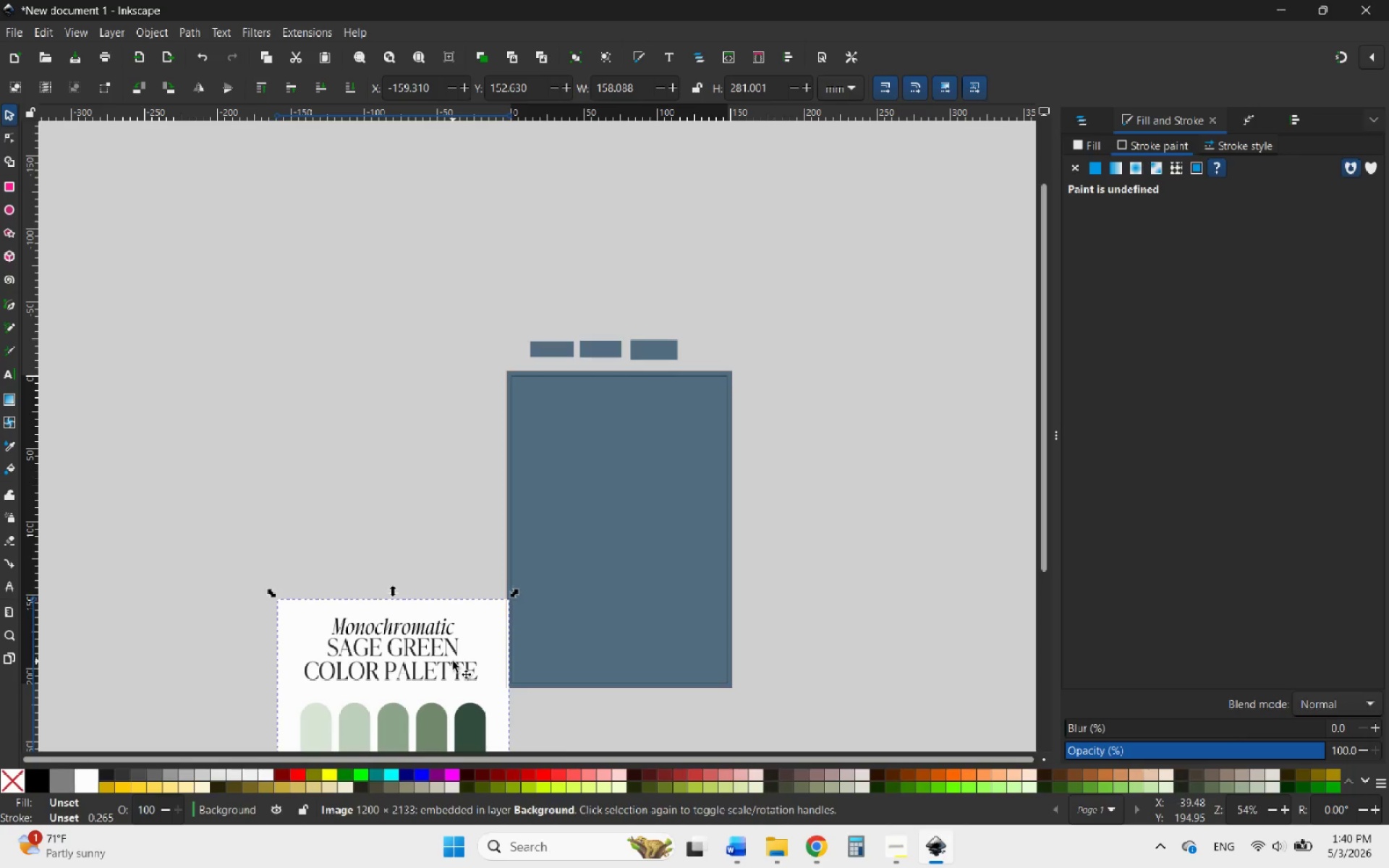 
left_click_drag(start_coordinate=[453, 661], to_coordinate=[426, 340])
 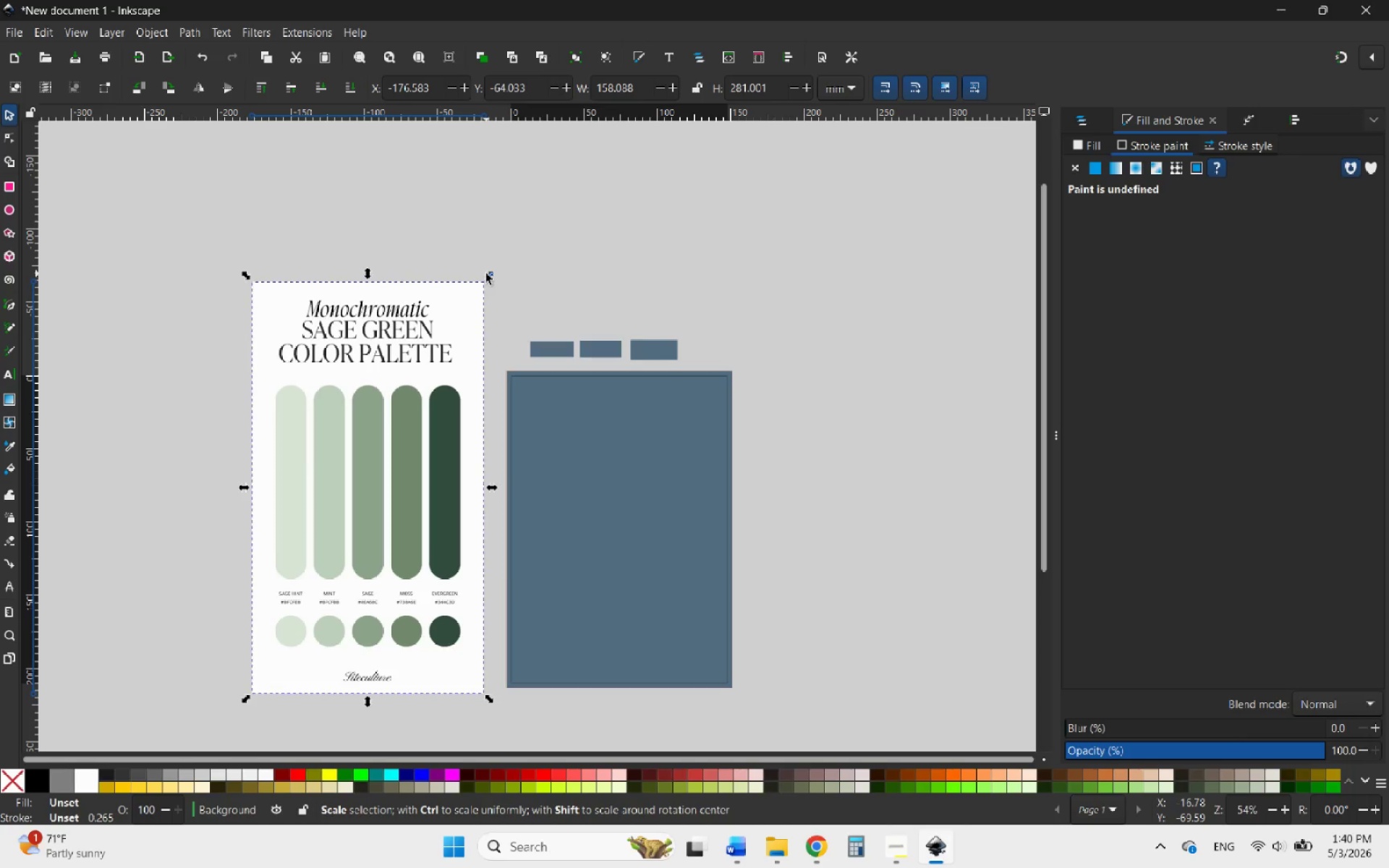 
left_click_drag(start_coordinate=[488, 273], to_coordinate=[425, 368])
 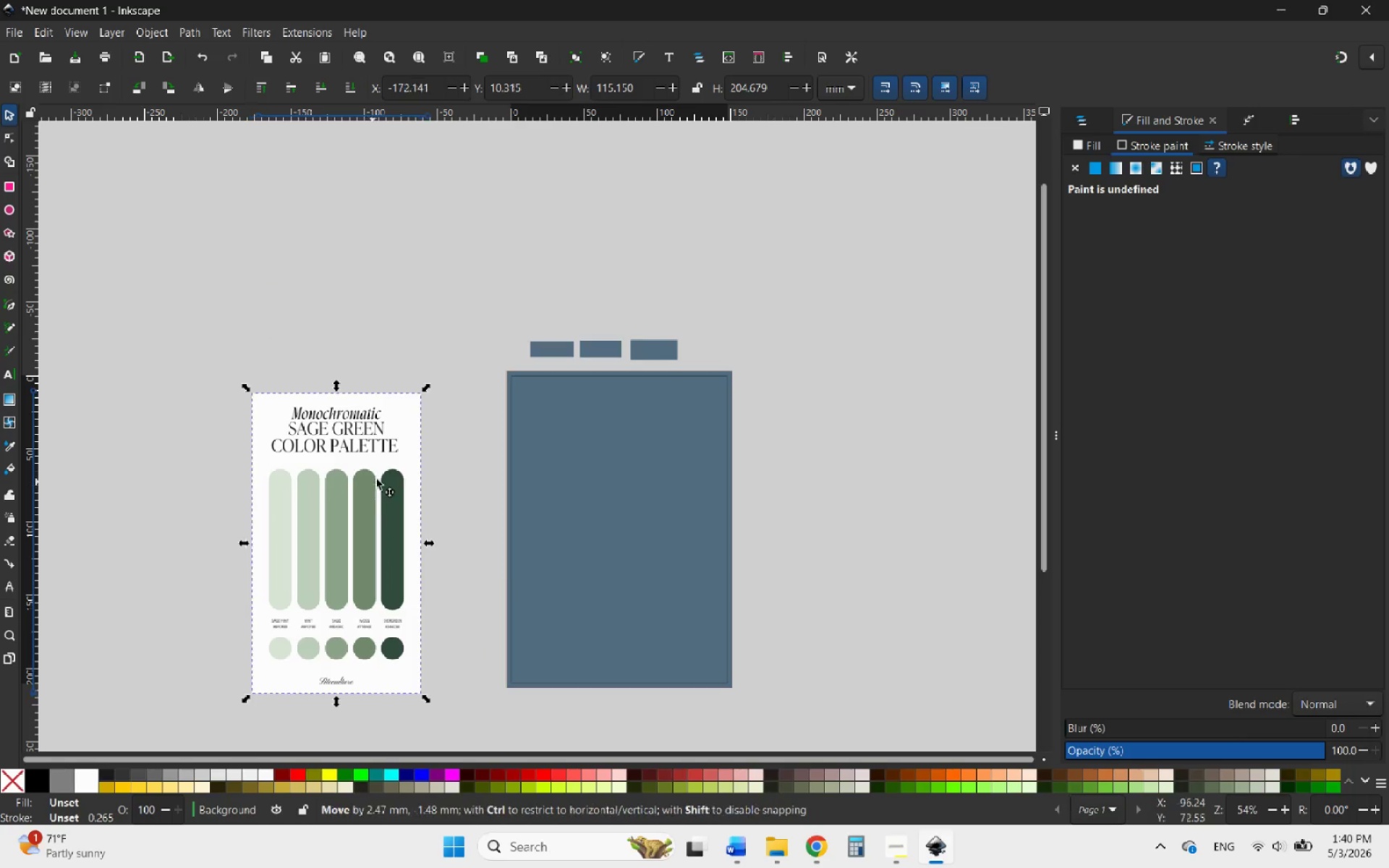 
hold_key(key=ControlLeft, duration=1.39)
 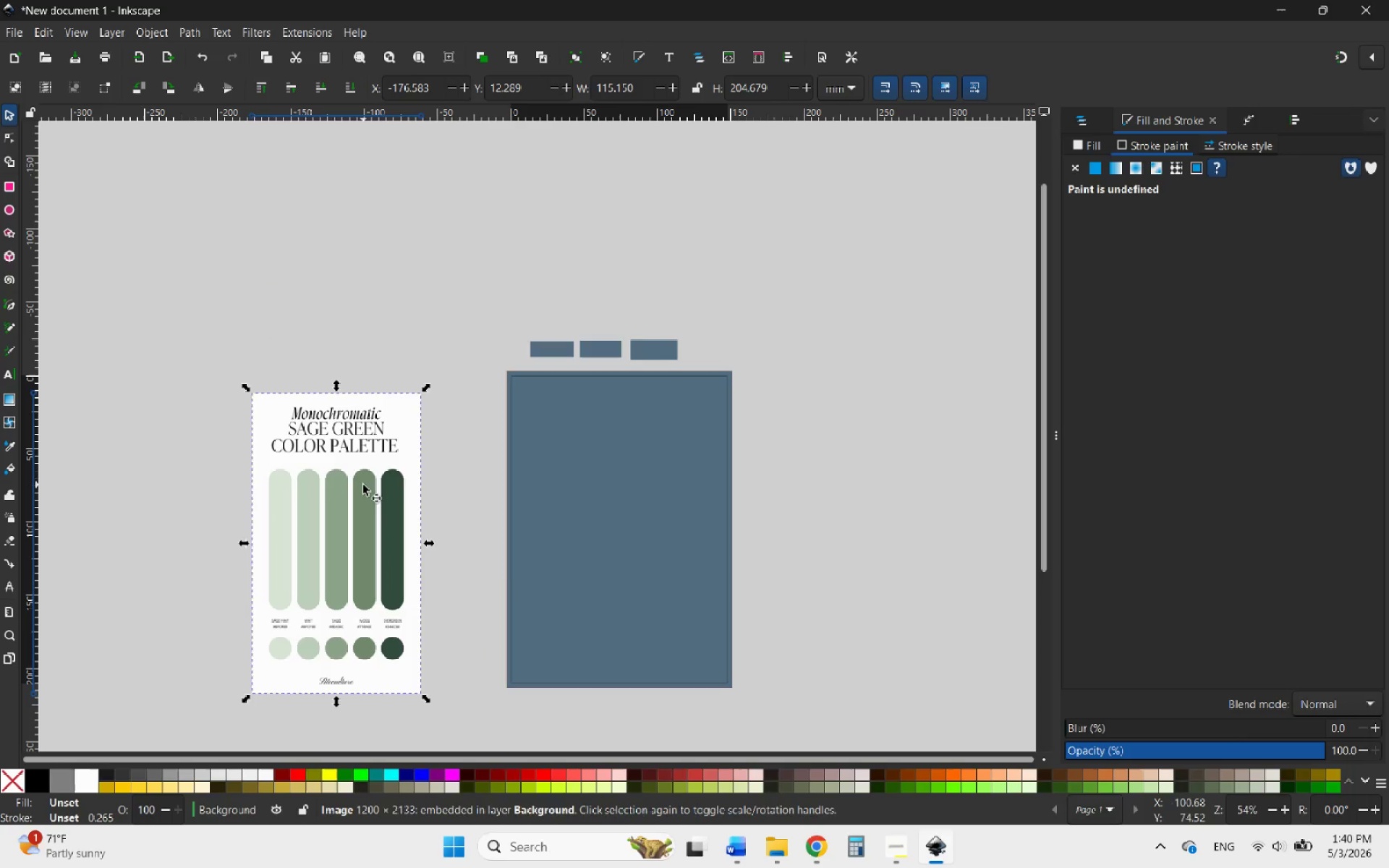 
left_click_drag(start_coordinate=[363, 485], to_coordinate=[426, 469])
 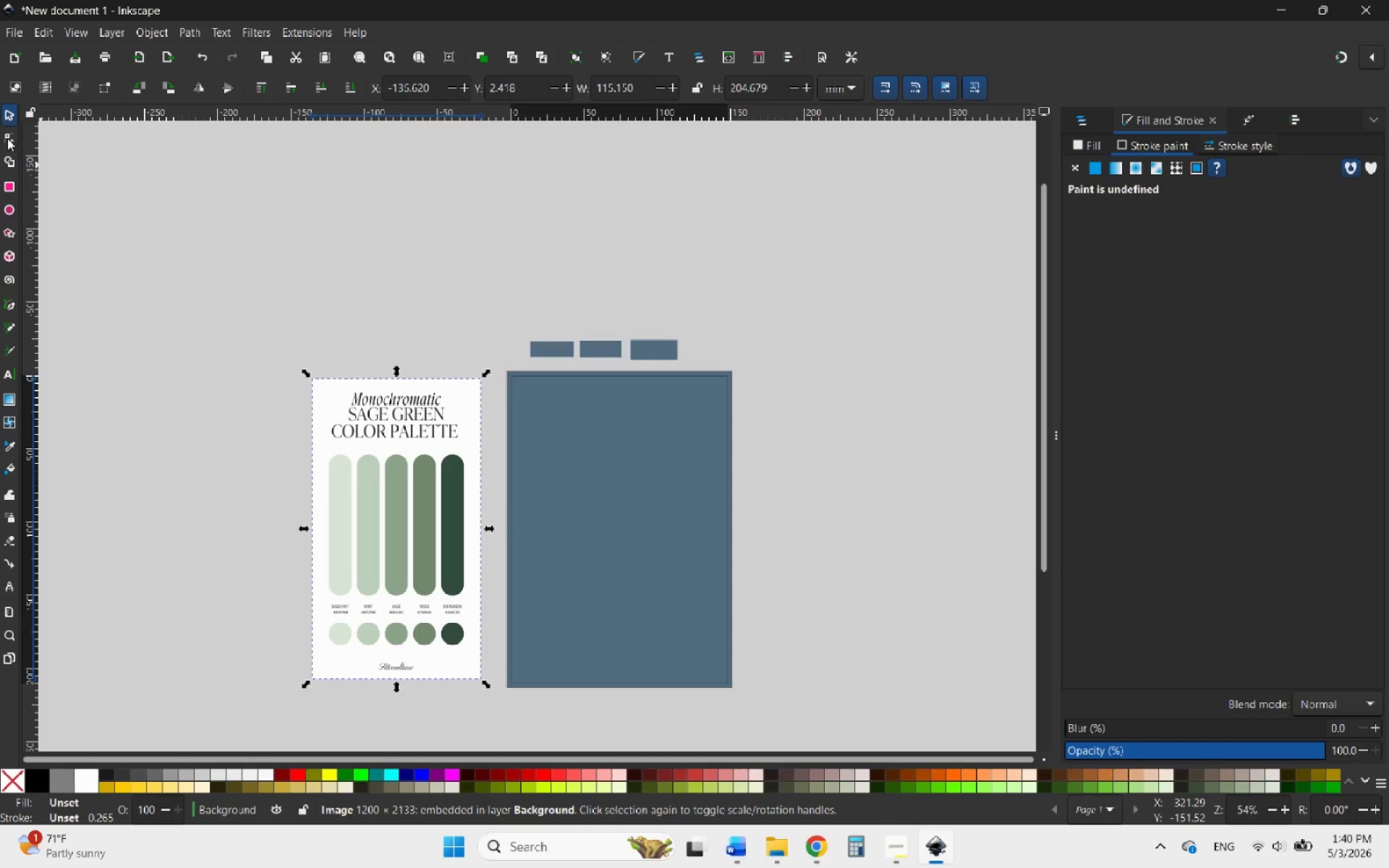 
left_click([6, 116])
 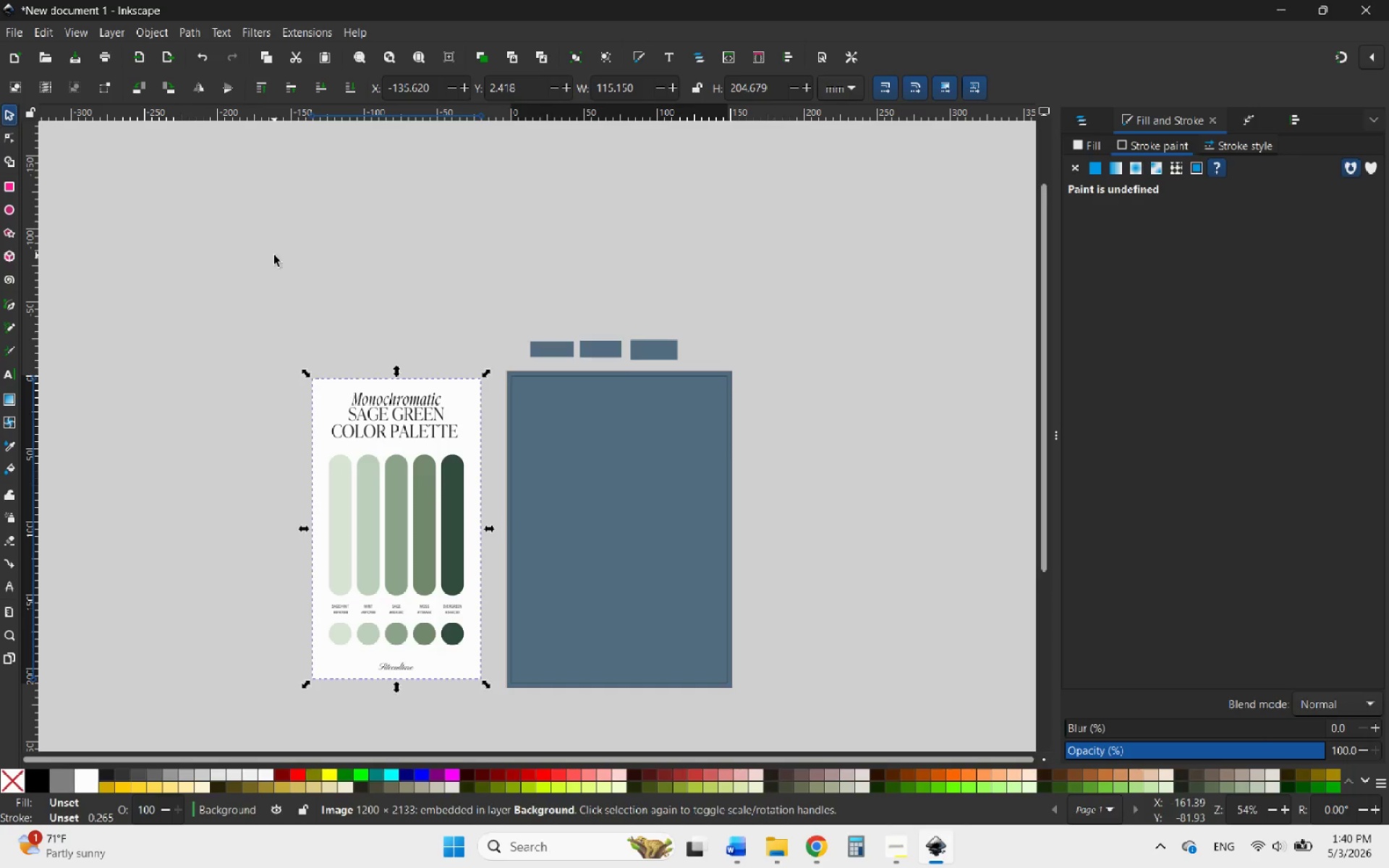 
left_click([274, 255])
 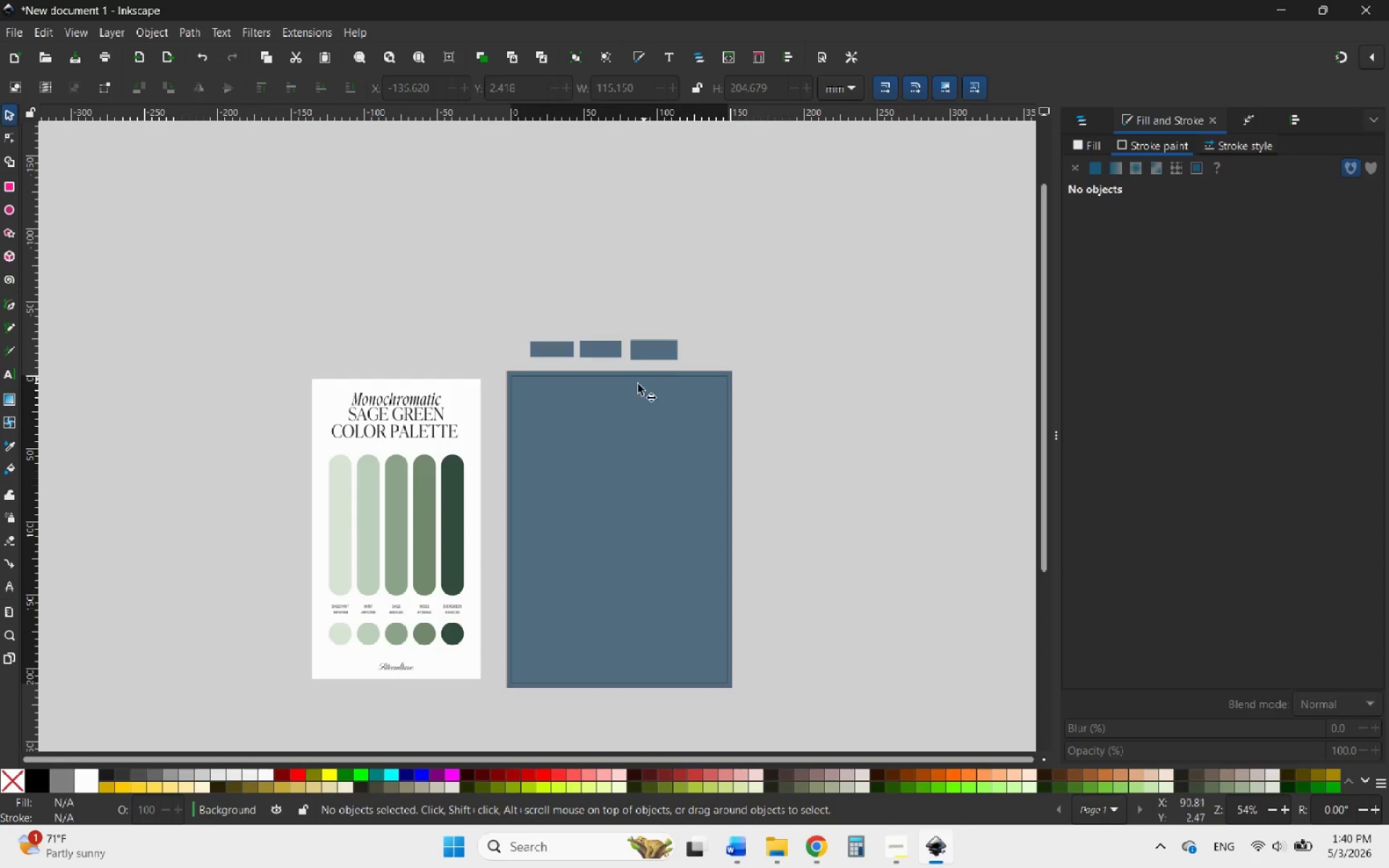 
hold_key(key=ControlLeft, duration=0.78)
scroll: coordinate [347, 620], scroll_direction: up, amount: 2.0
 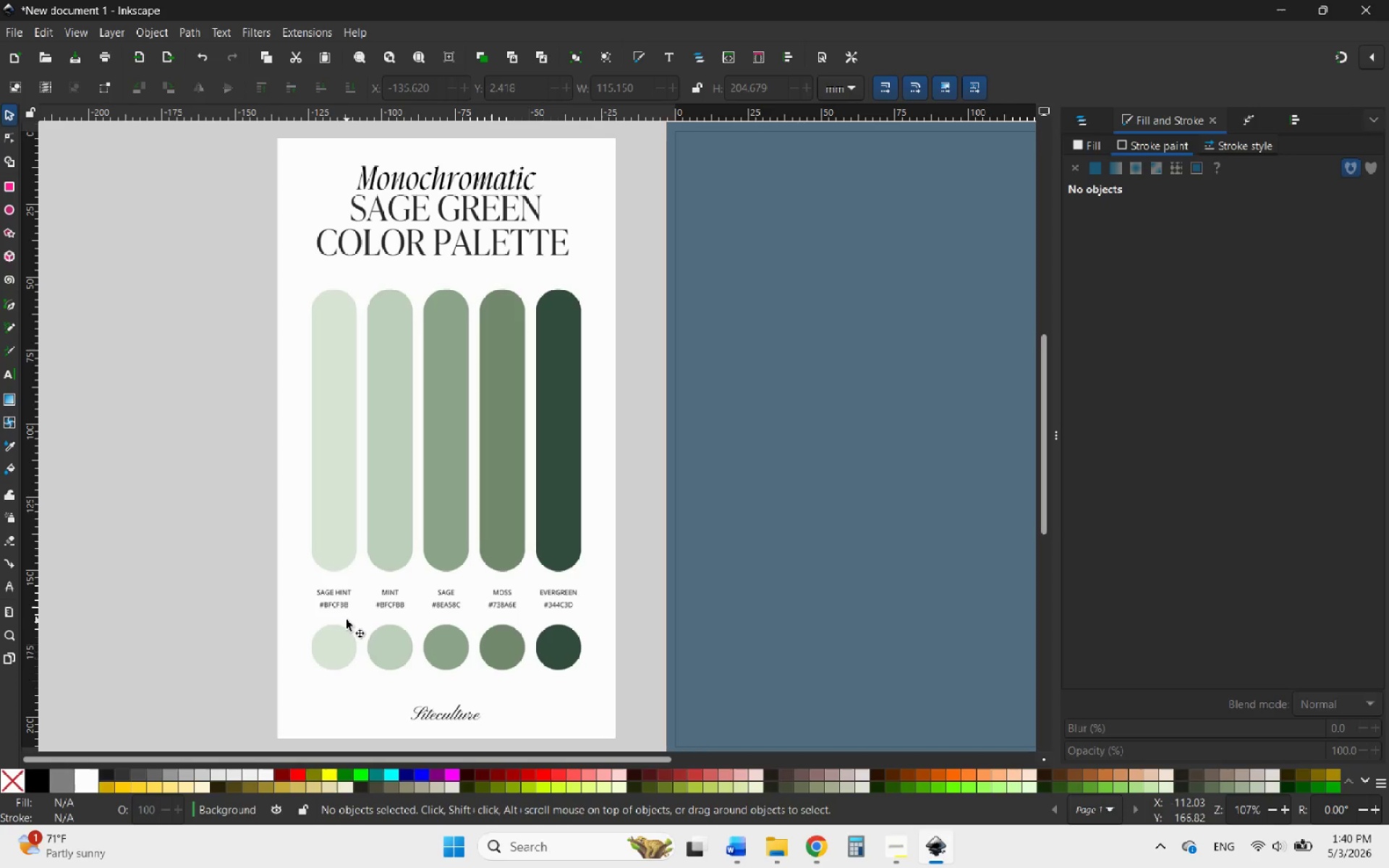 
wait(8.78)
 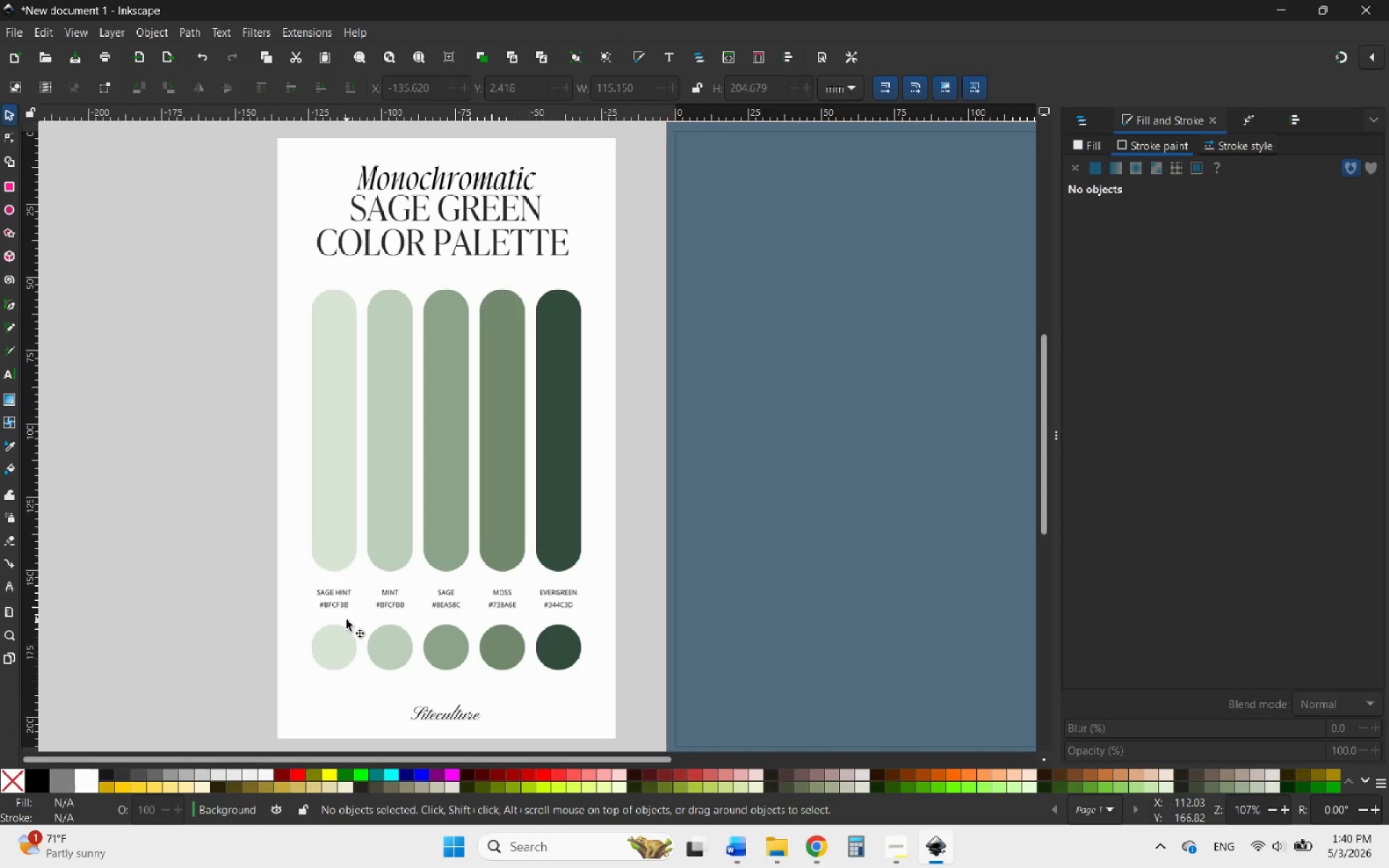 
hold_key(key=ControlLeft, duration=2.03)
scroll: coordinate [354, 644], scroll_direction: none, amount: 0.0
 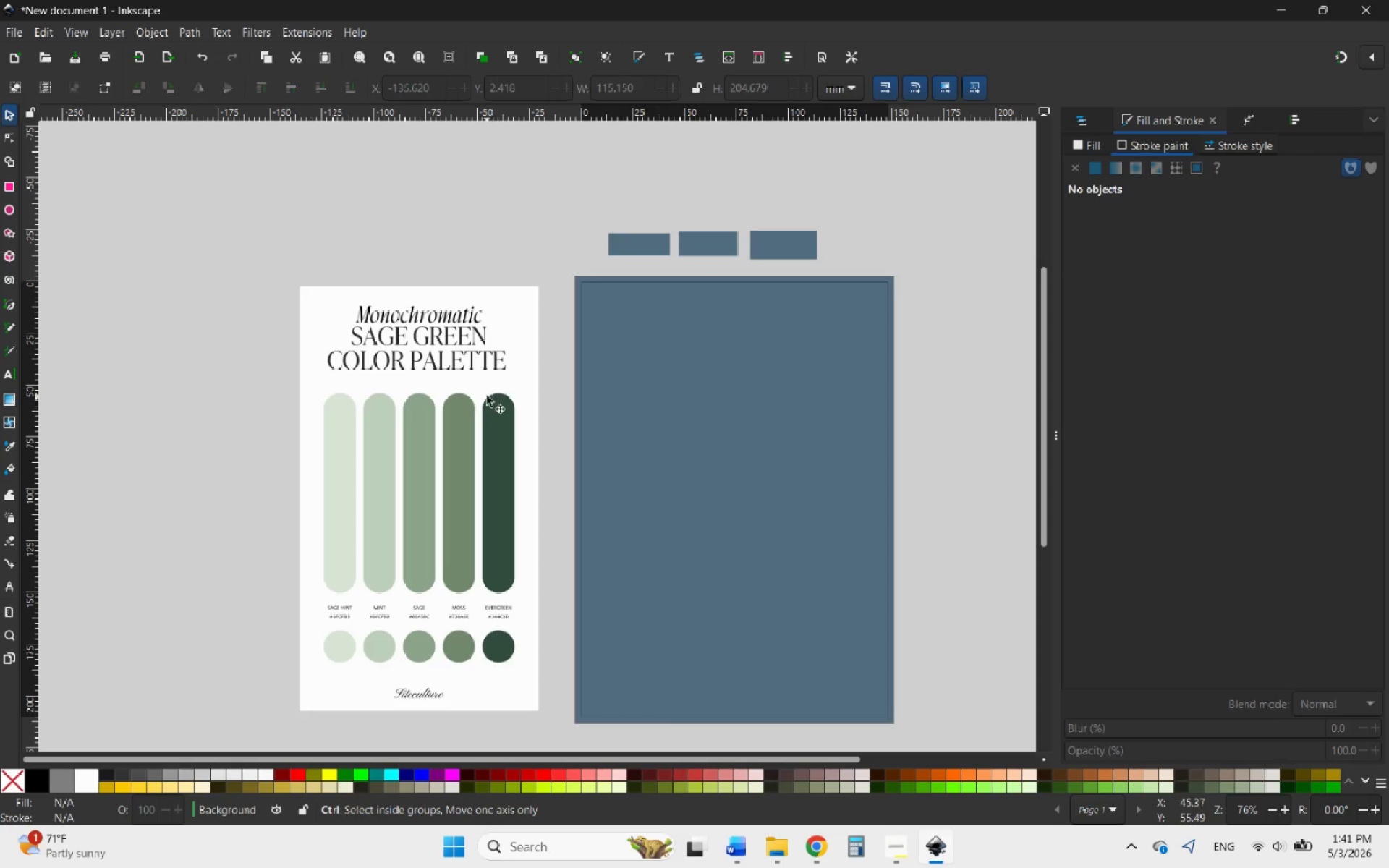 
scroll: coordinate [490, 378], scroll_direction: up, amount: 1.0
 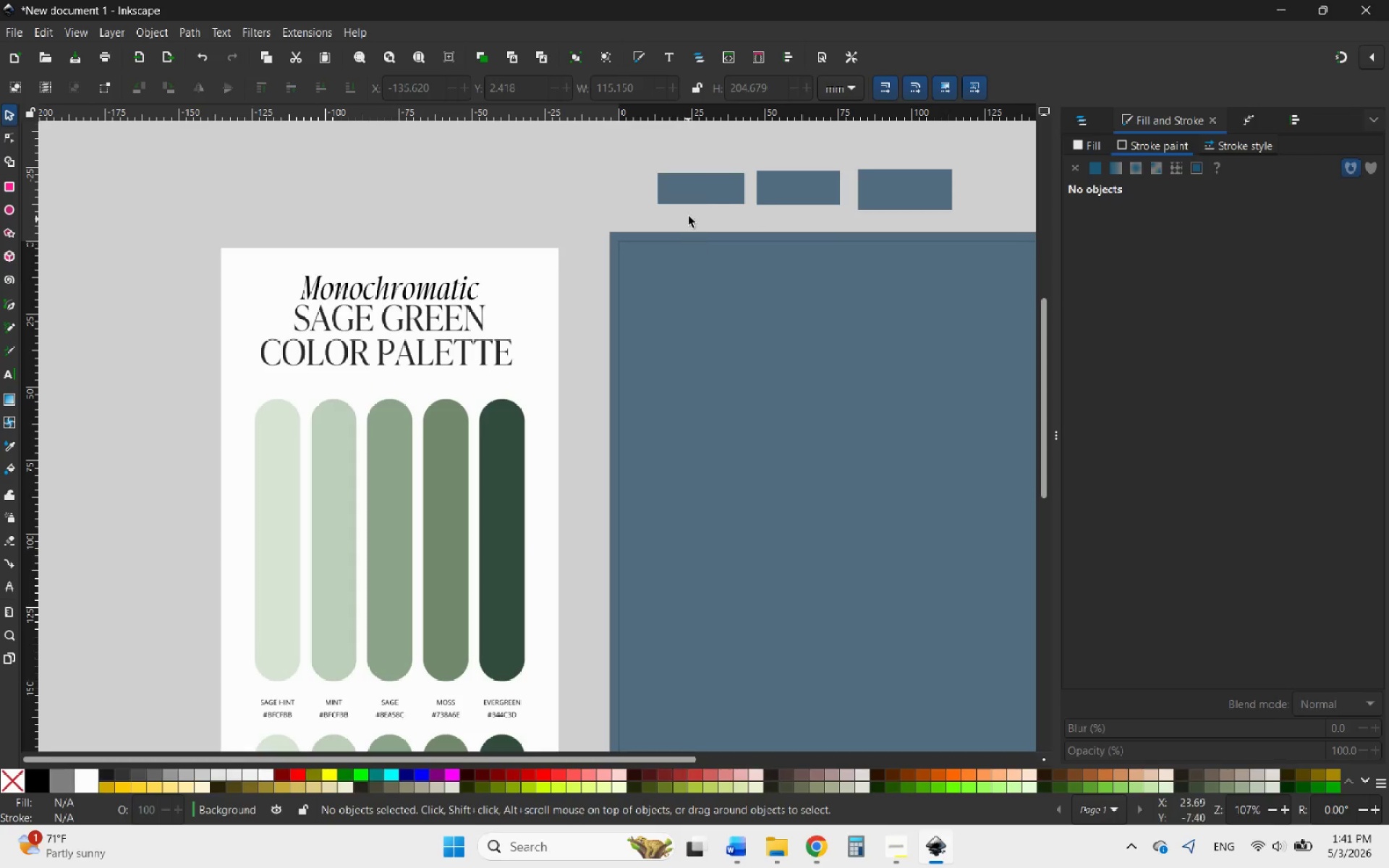 
left_click([692, 193])
 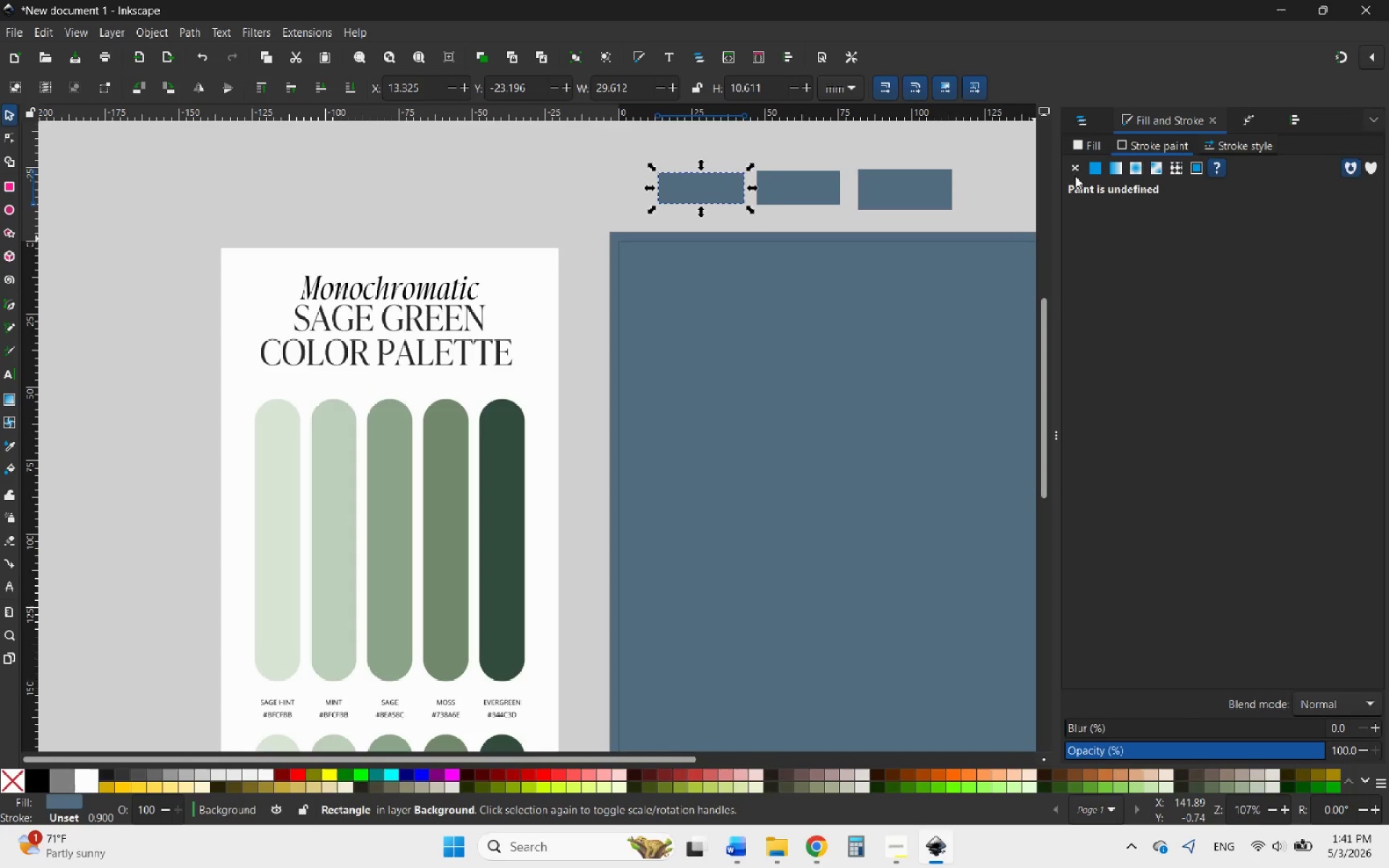 
left_click([1097, 171])
 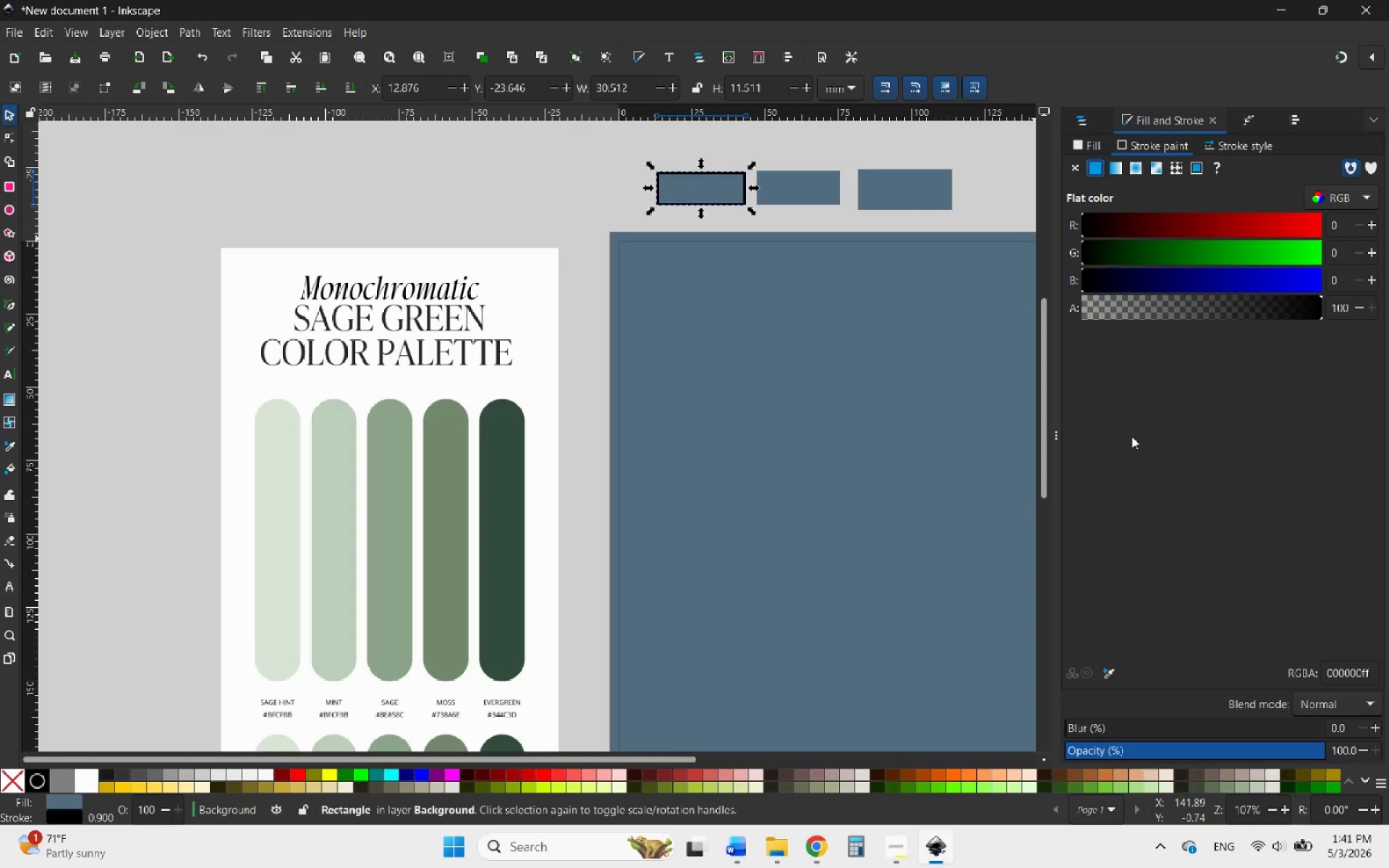 
scroll: coordinate [581, 409], scroll_direction: up, amount: 2.0
 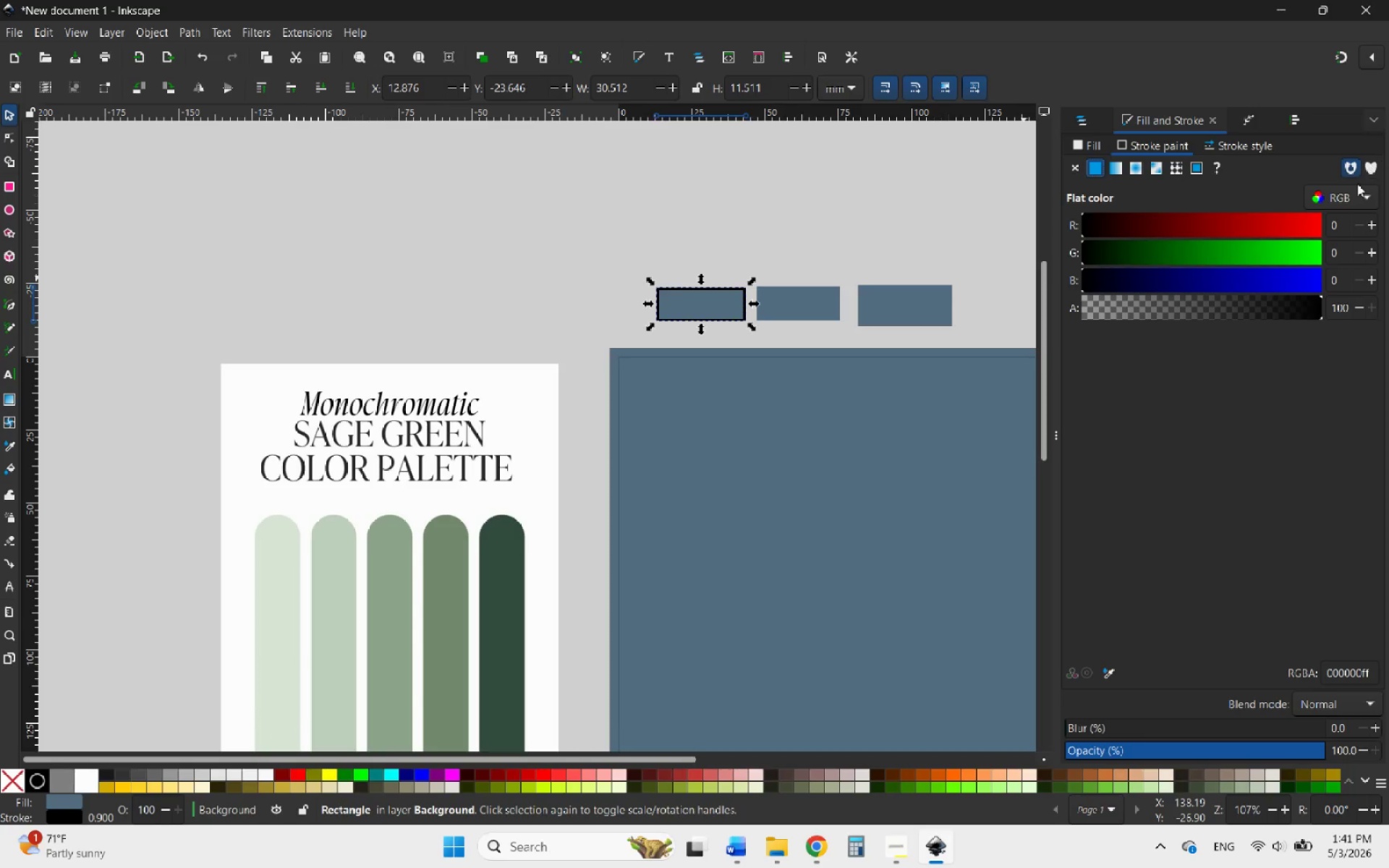 
left_click([1351, 202])
 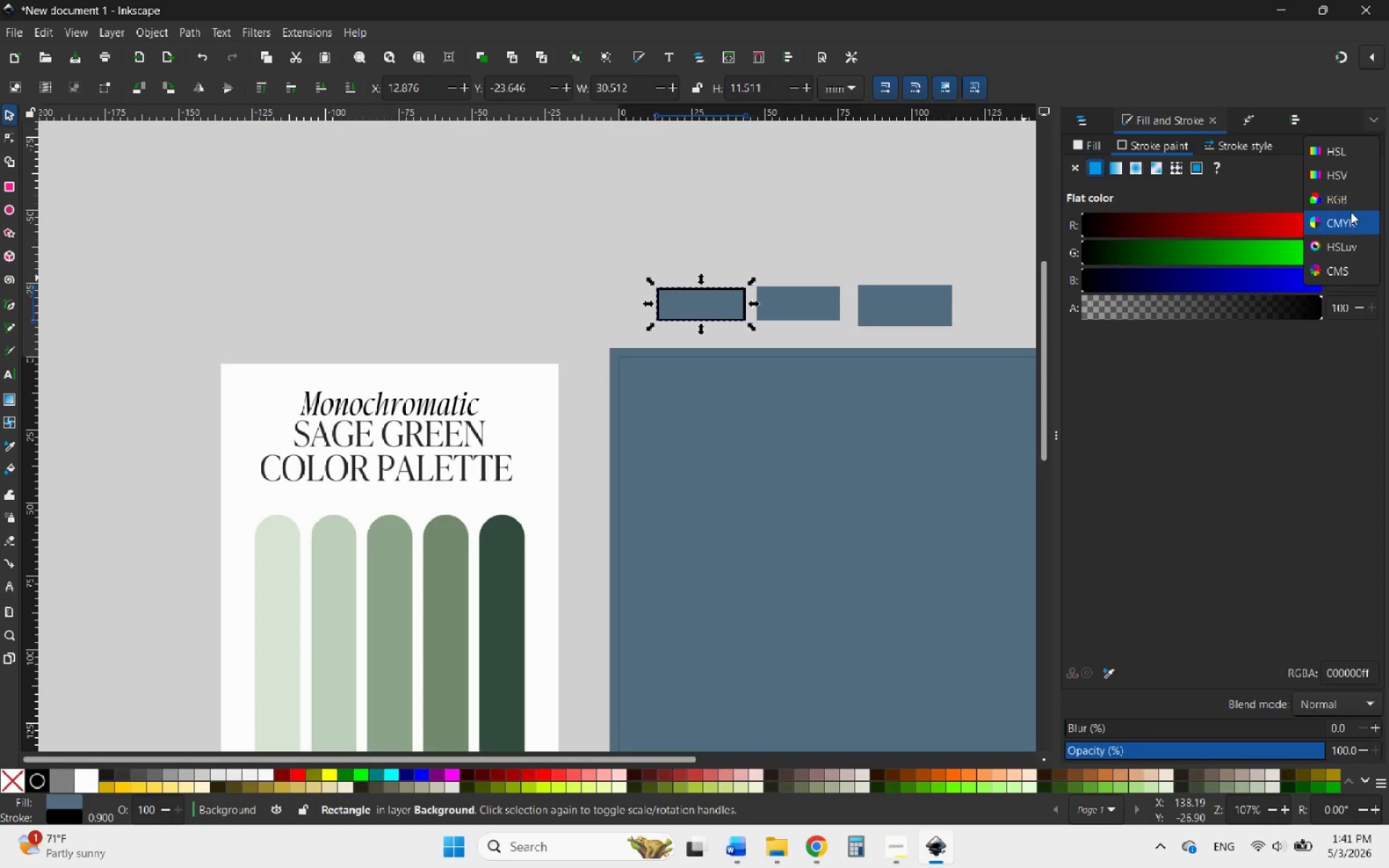 
left_click([1349, 219])
 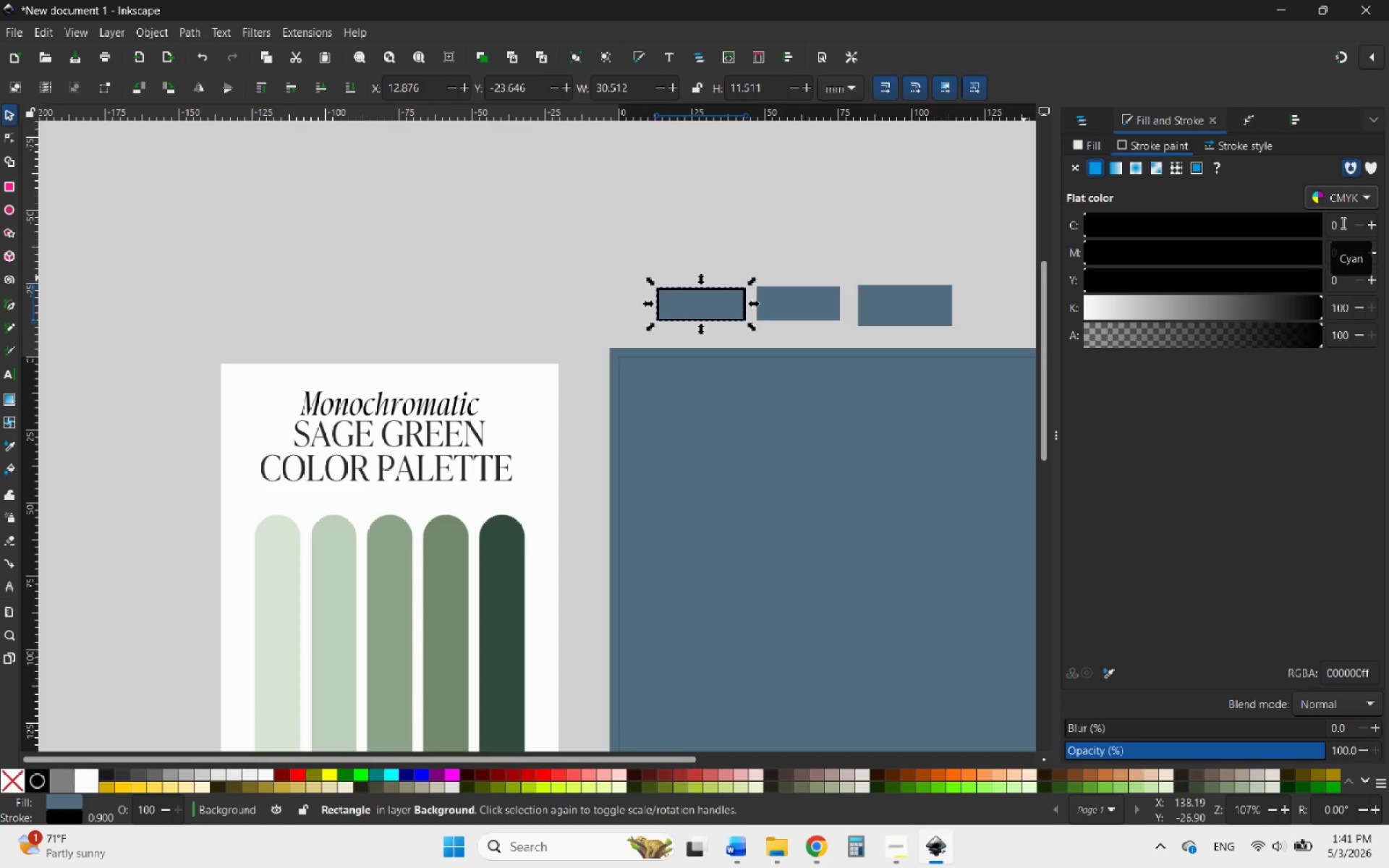 
left_click_drag(start_coordinate=[1341, 224], to_coordinate=[1312, 224])
 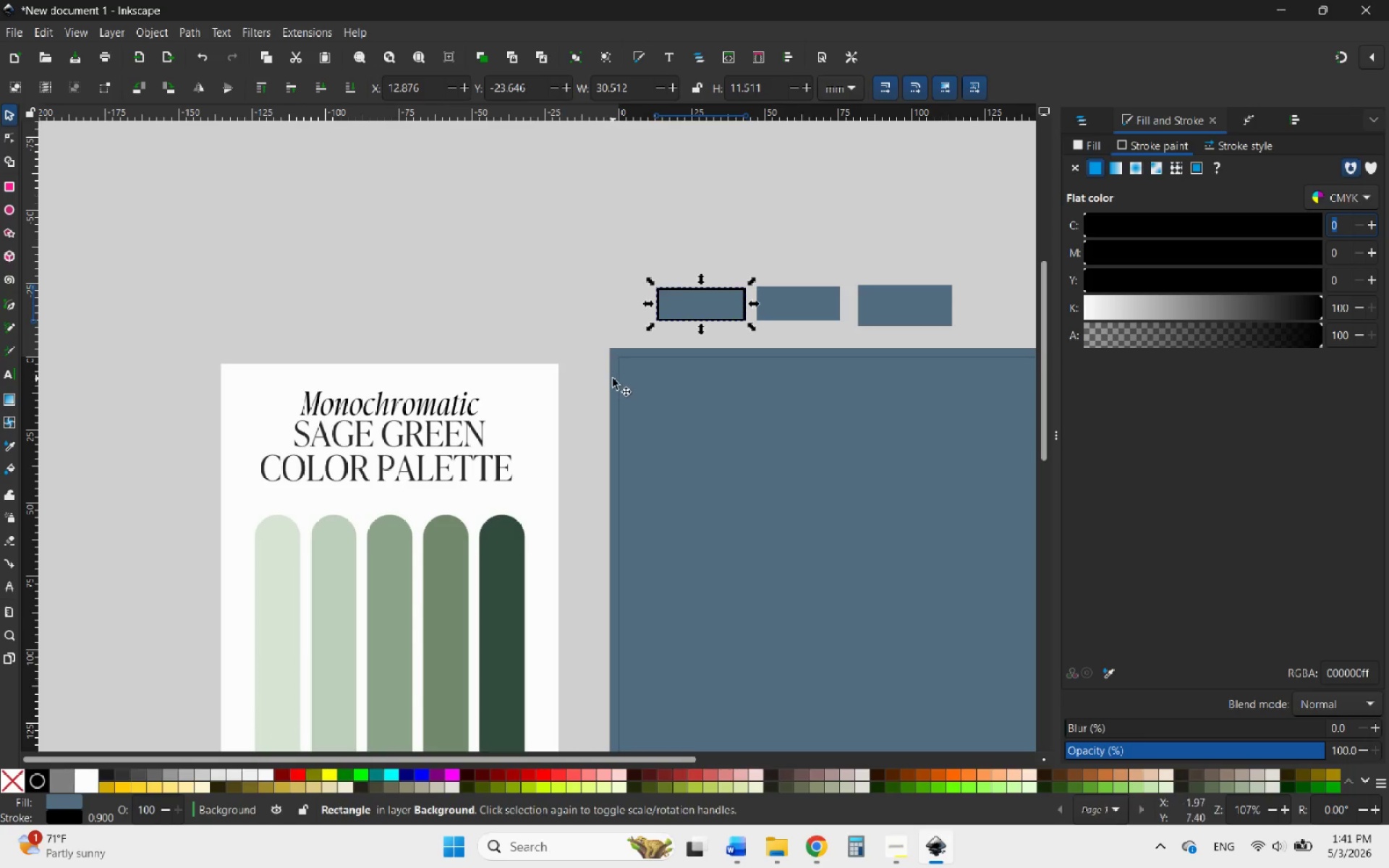 
scroll: coordinate [610, 381], scroll_direction: down, amount: 5.0
 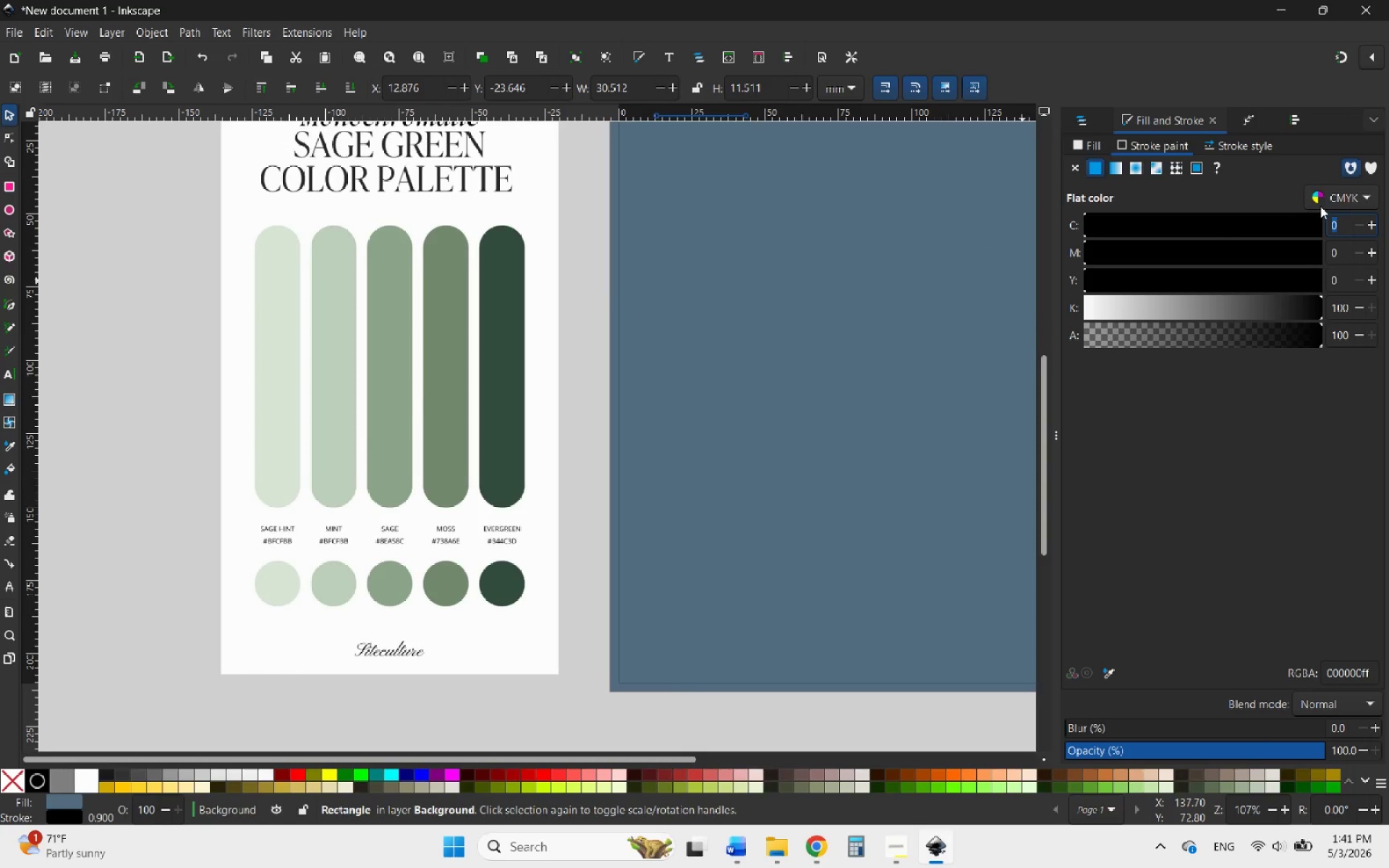 
left_click([1342, 197])
 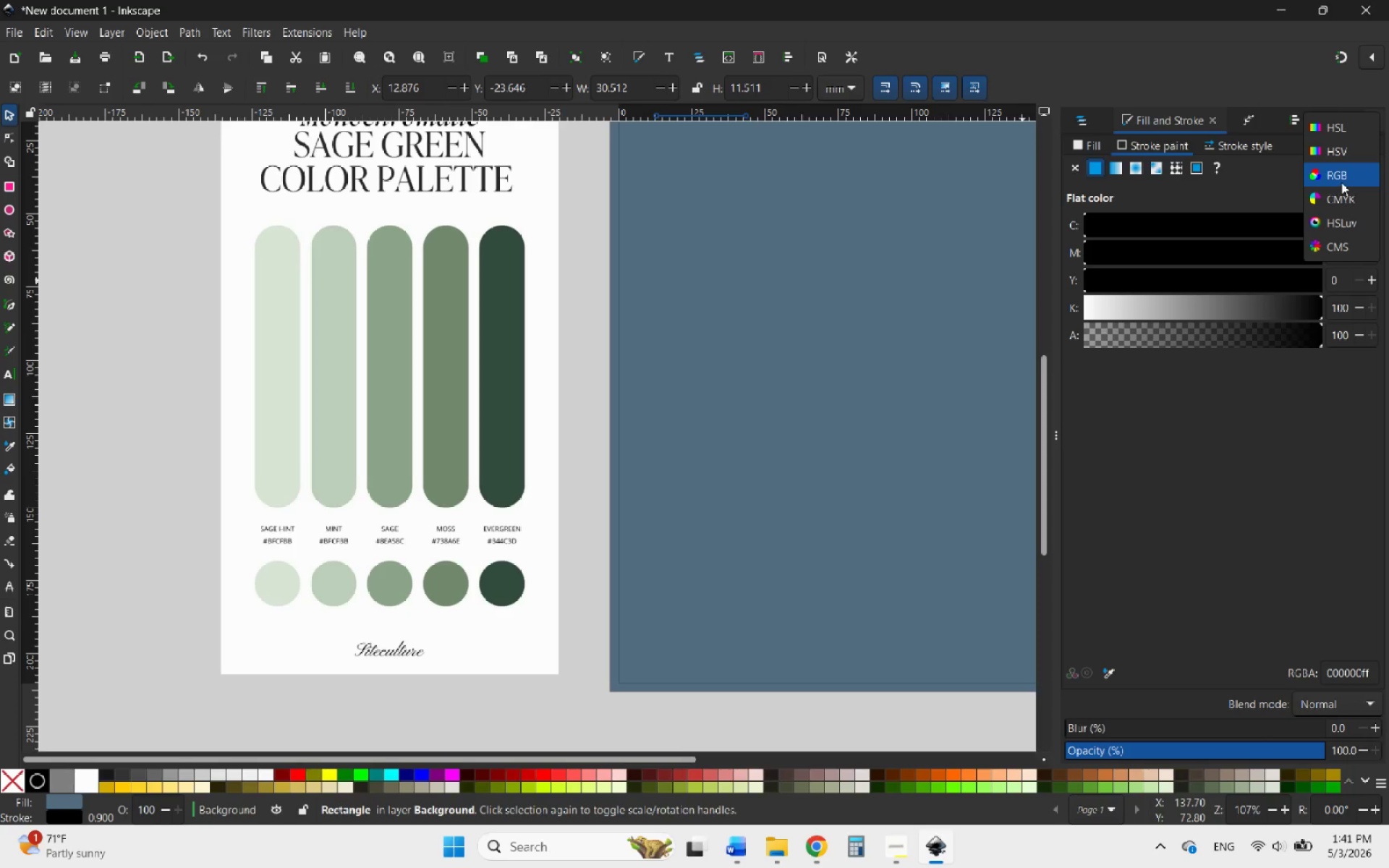 
left_click([1340, 178])
 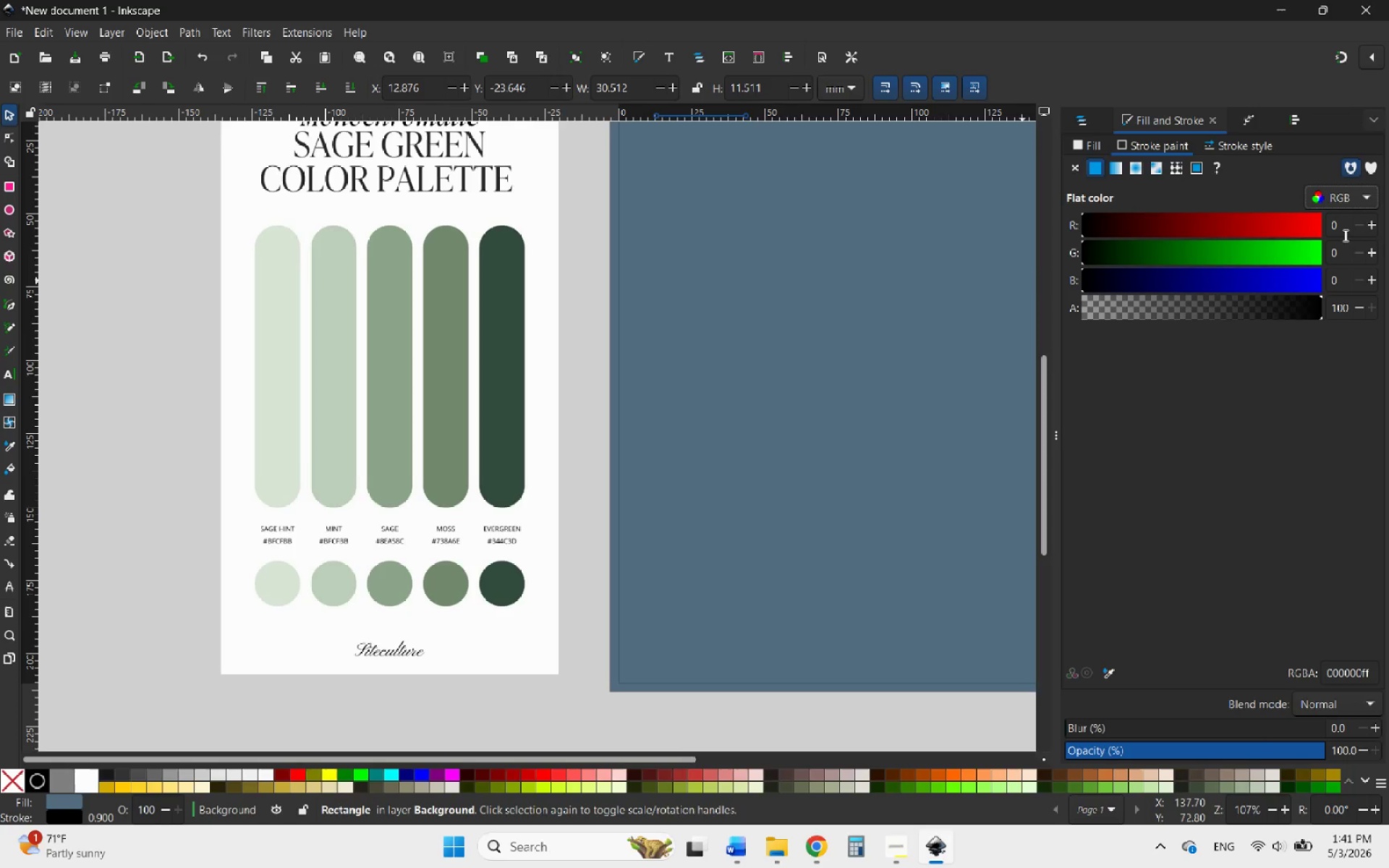 
left_click_drag(start_coordinate=[1342, 235], to_coordinate=[1322, 235])
 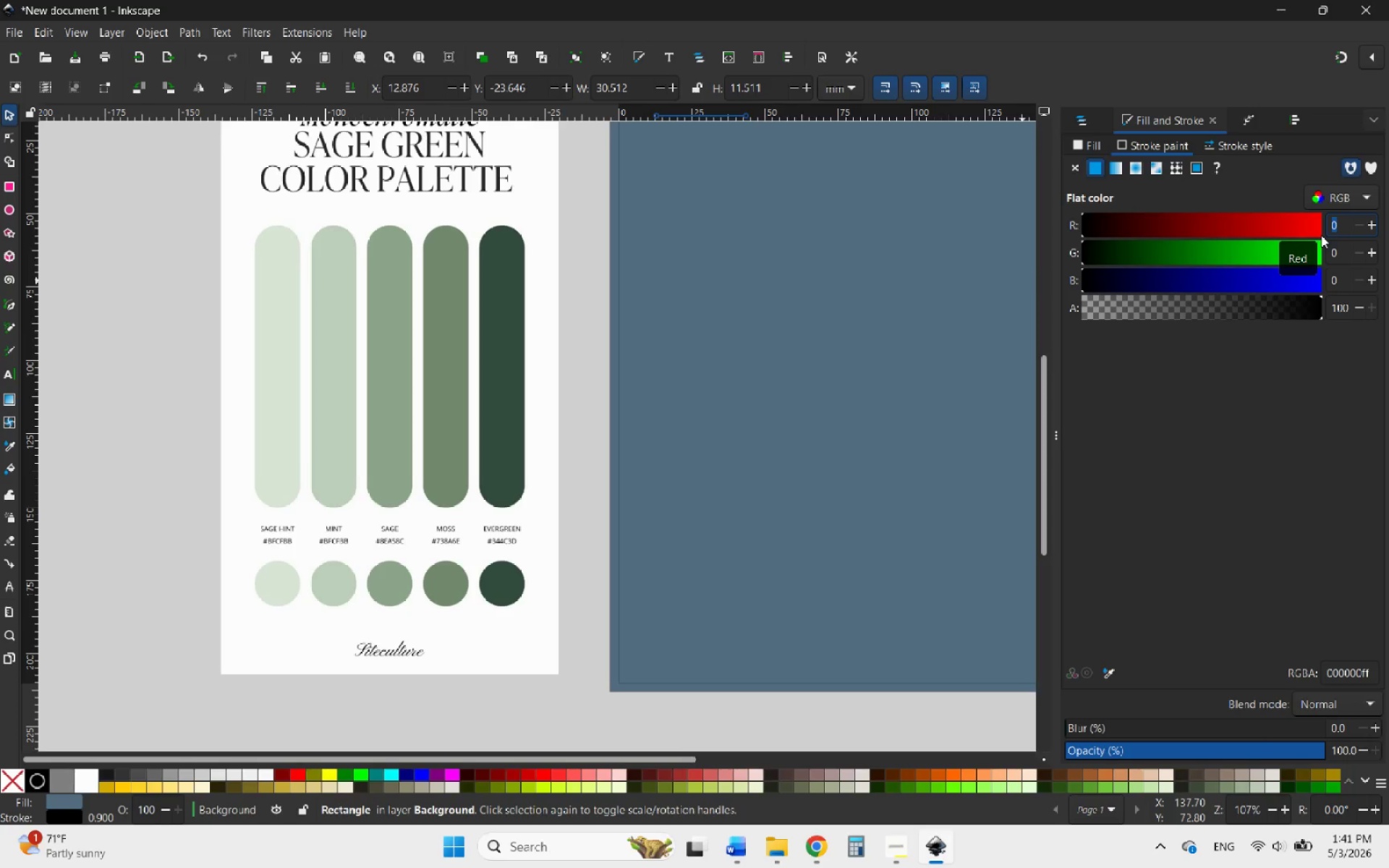 
wait(6.08)
 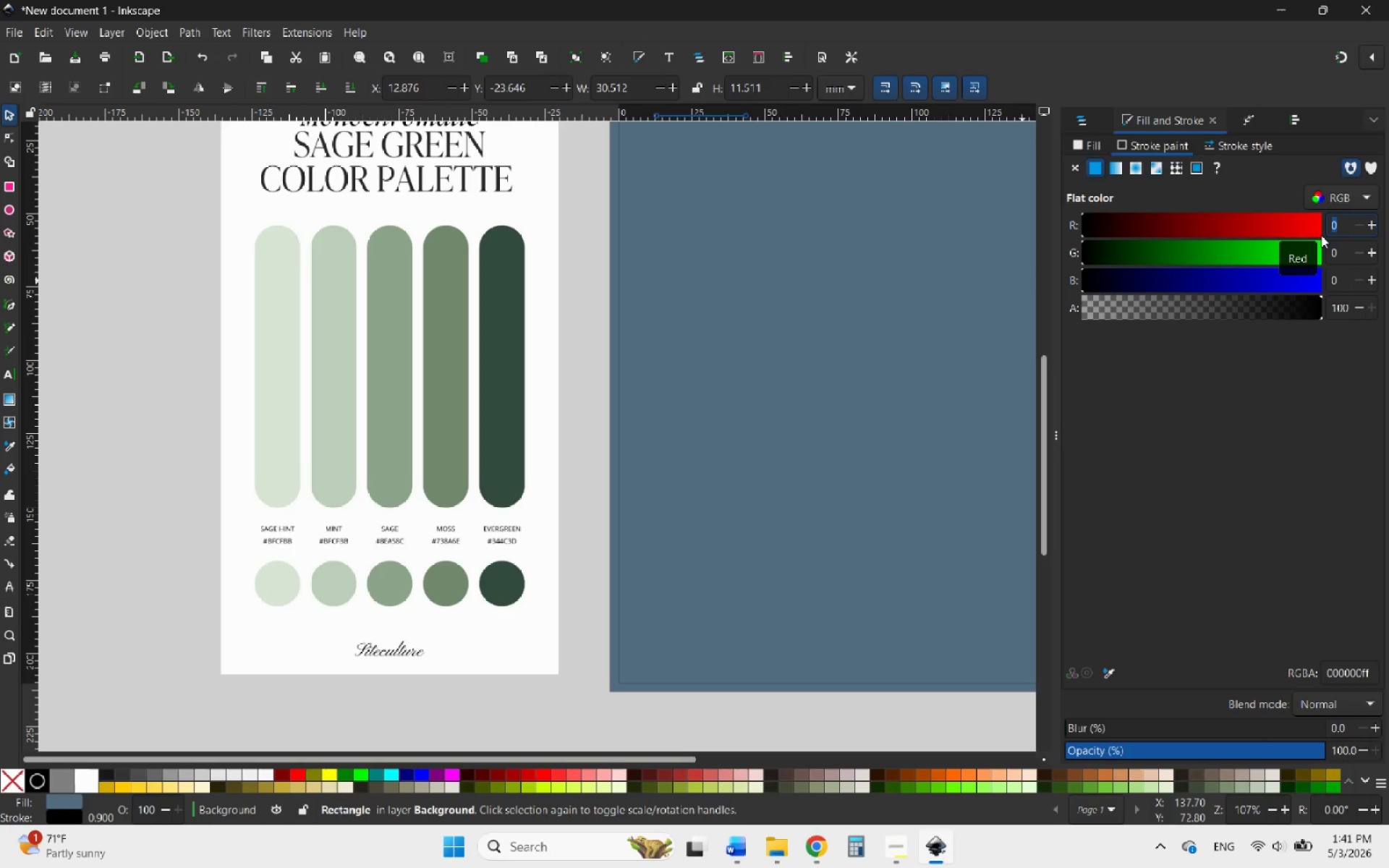 
left_click([1347, 206])
 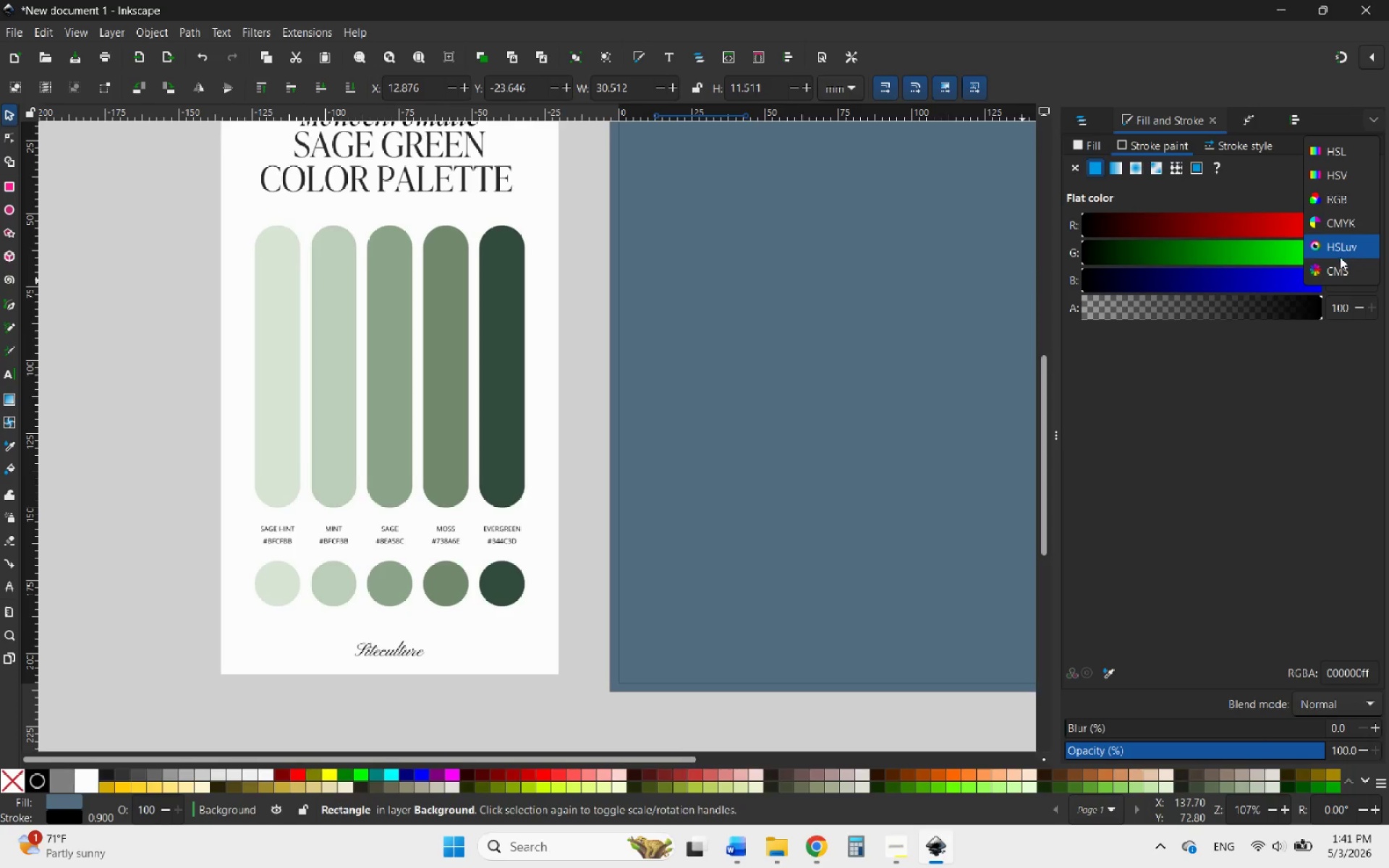 
left_click([1328, 276])
 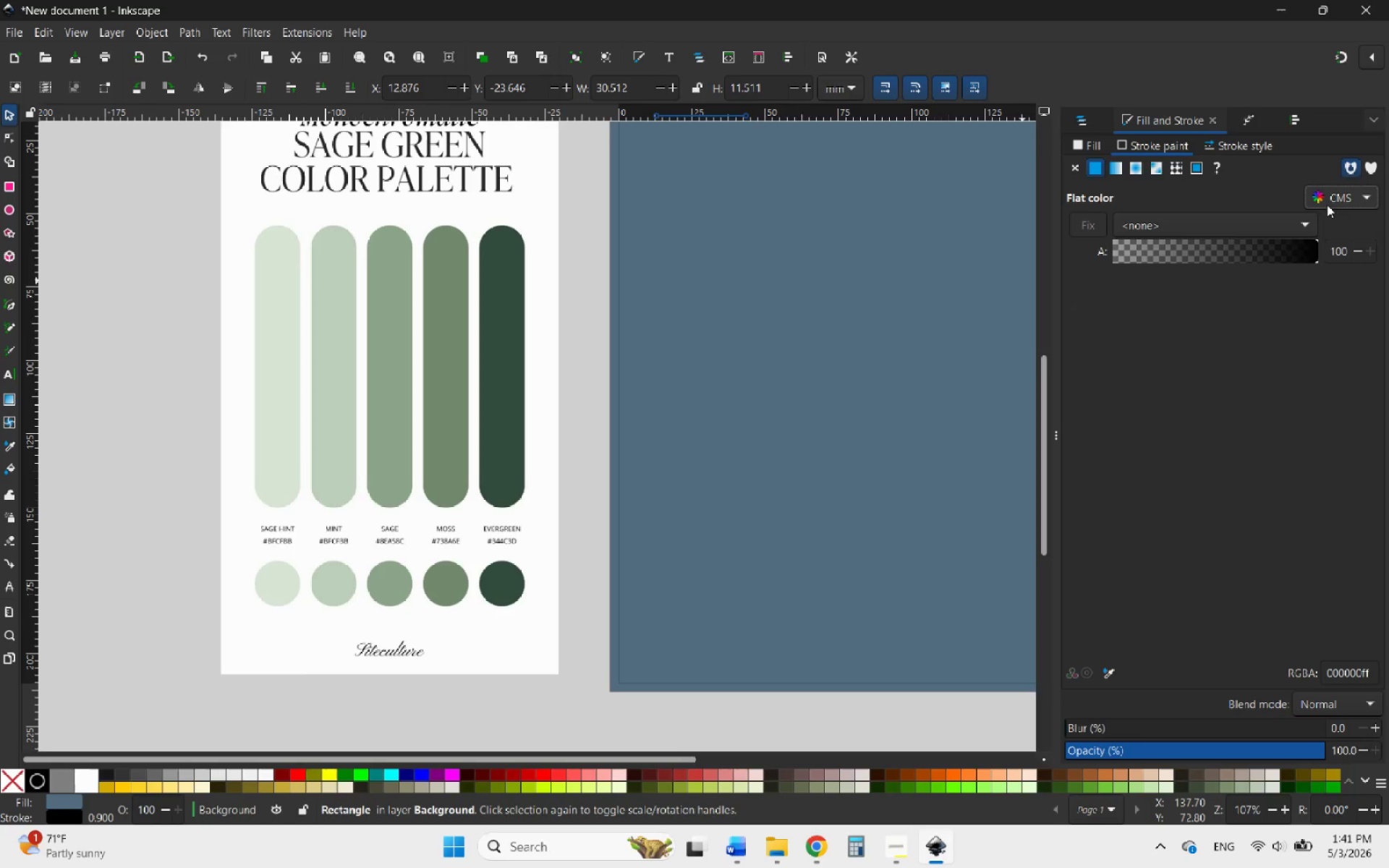 
left_click([1308, 215])
 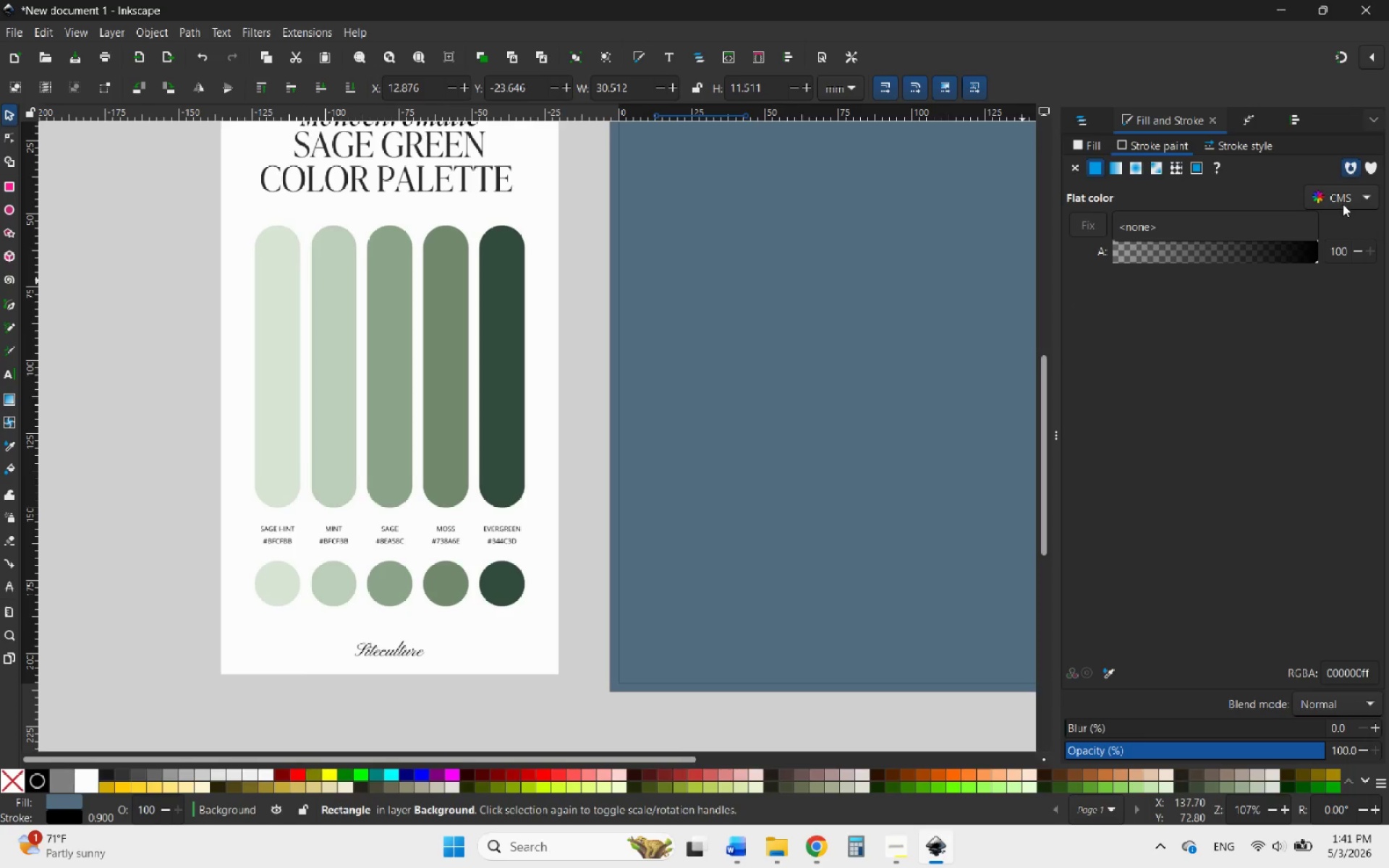 
left_click([1351, 202])
 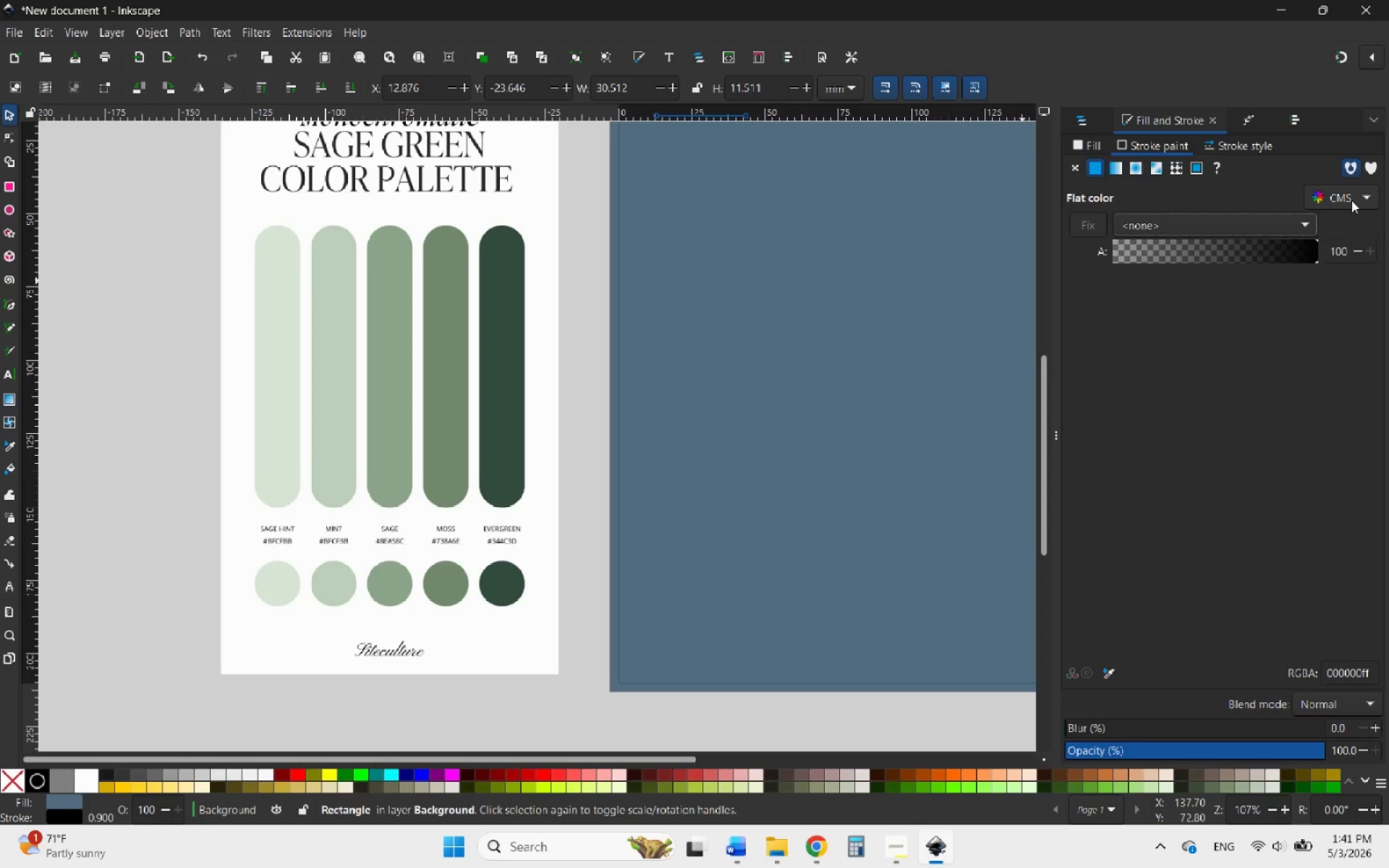 
left_click([1351, 200])
 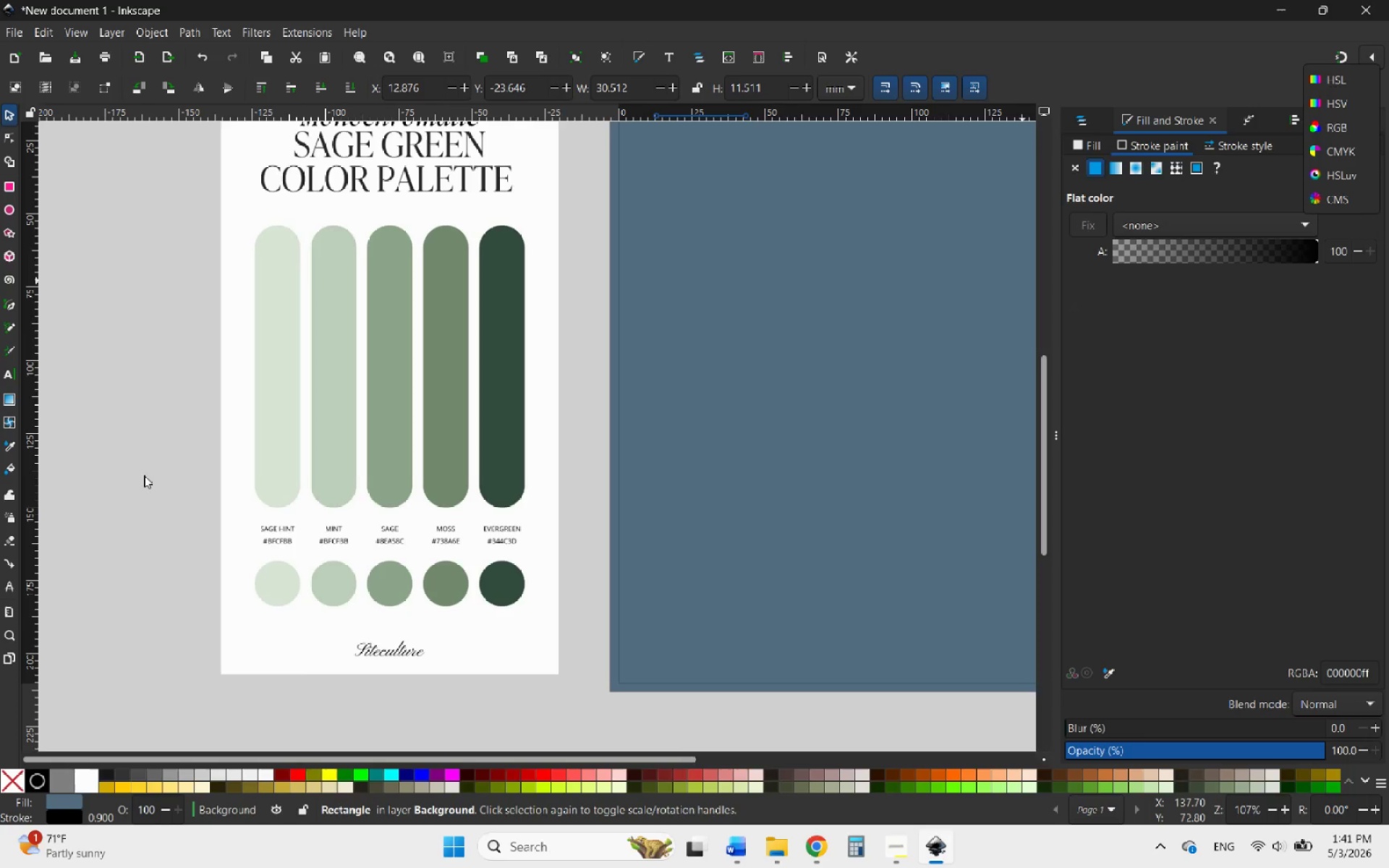 
wait(6.36)
 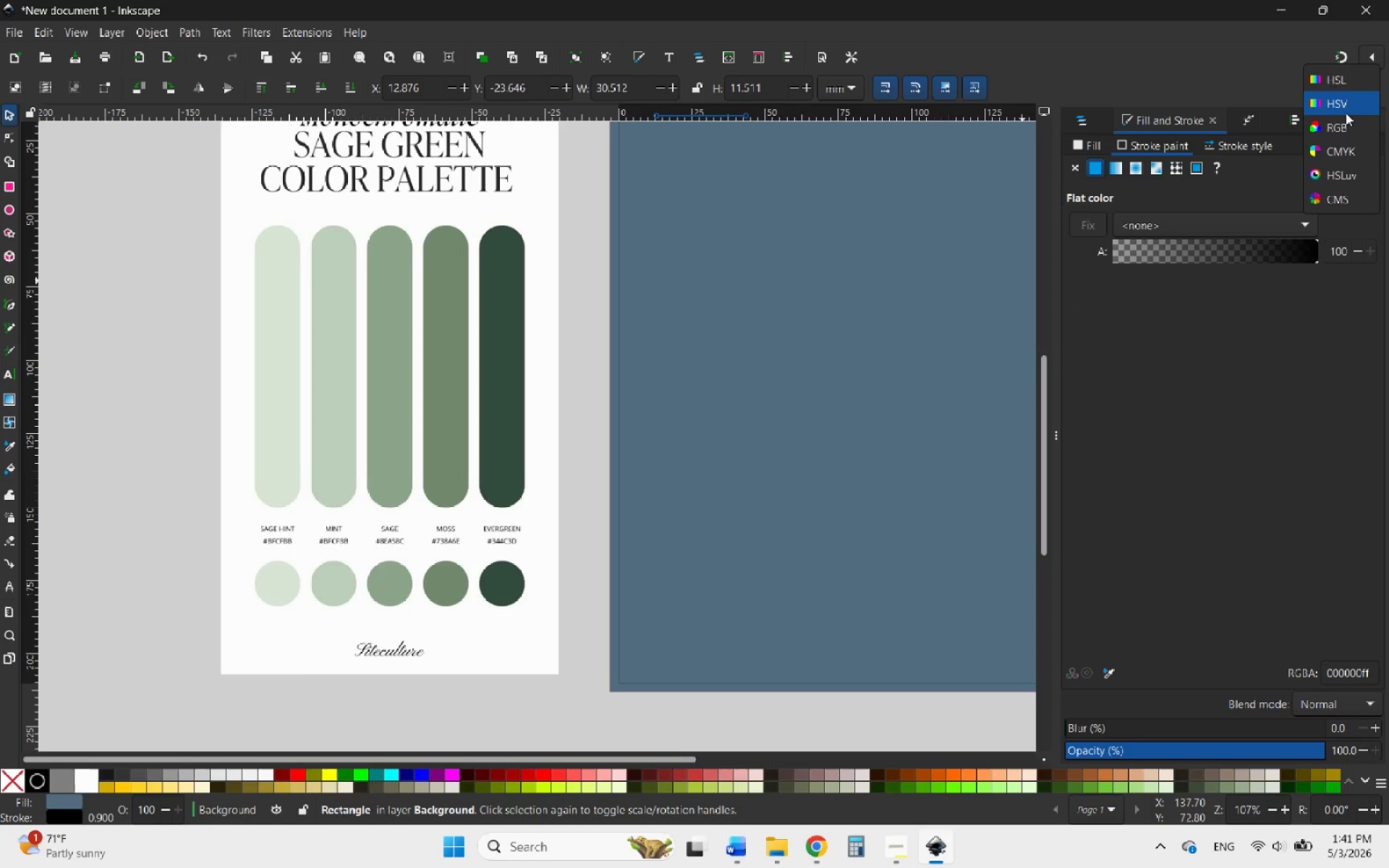 
scroll: coordinate [789, 495], scroll_direction: up, amount: 4.0
 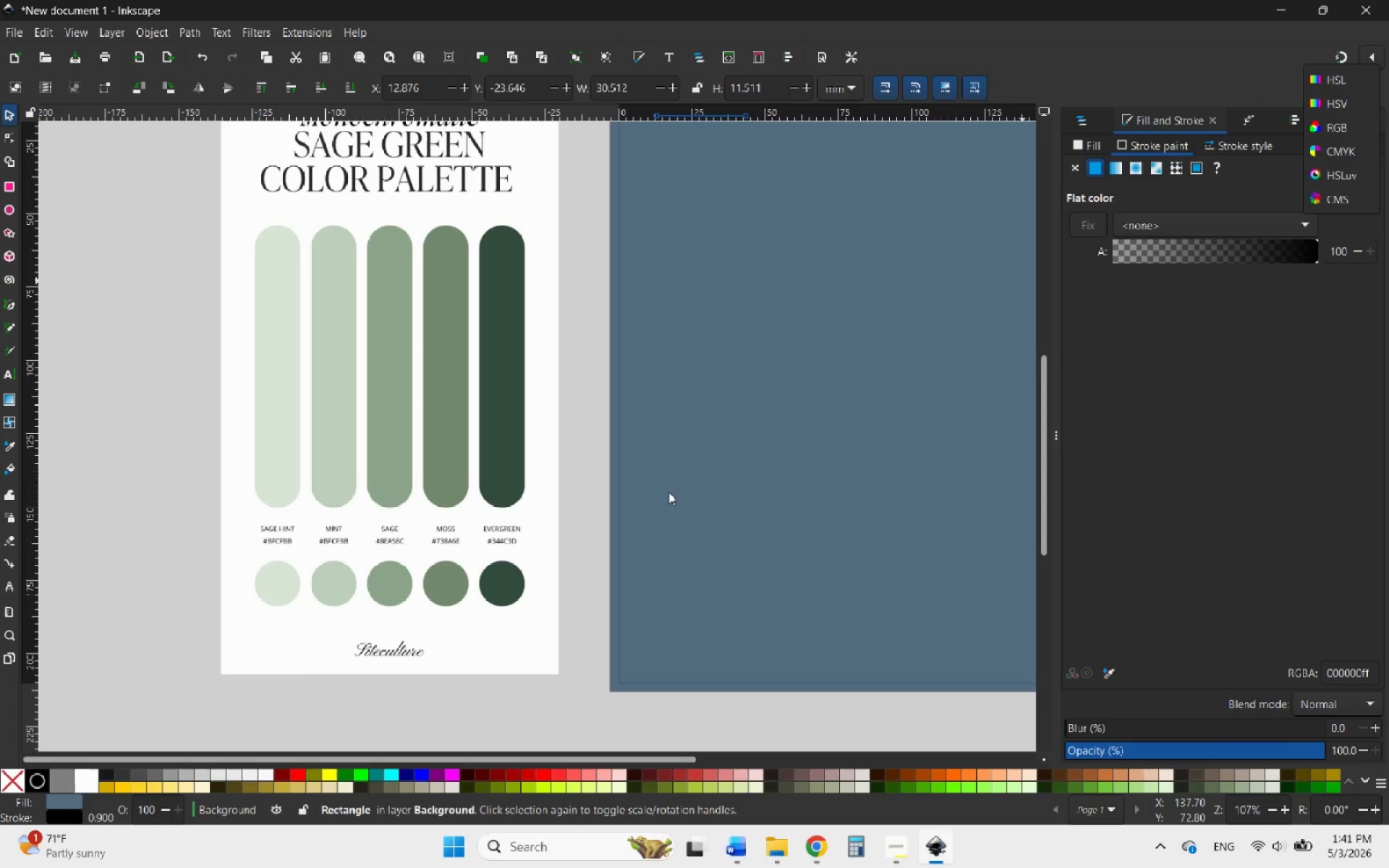 
left_click([668, 492])
 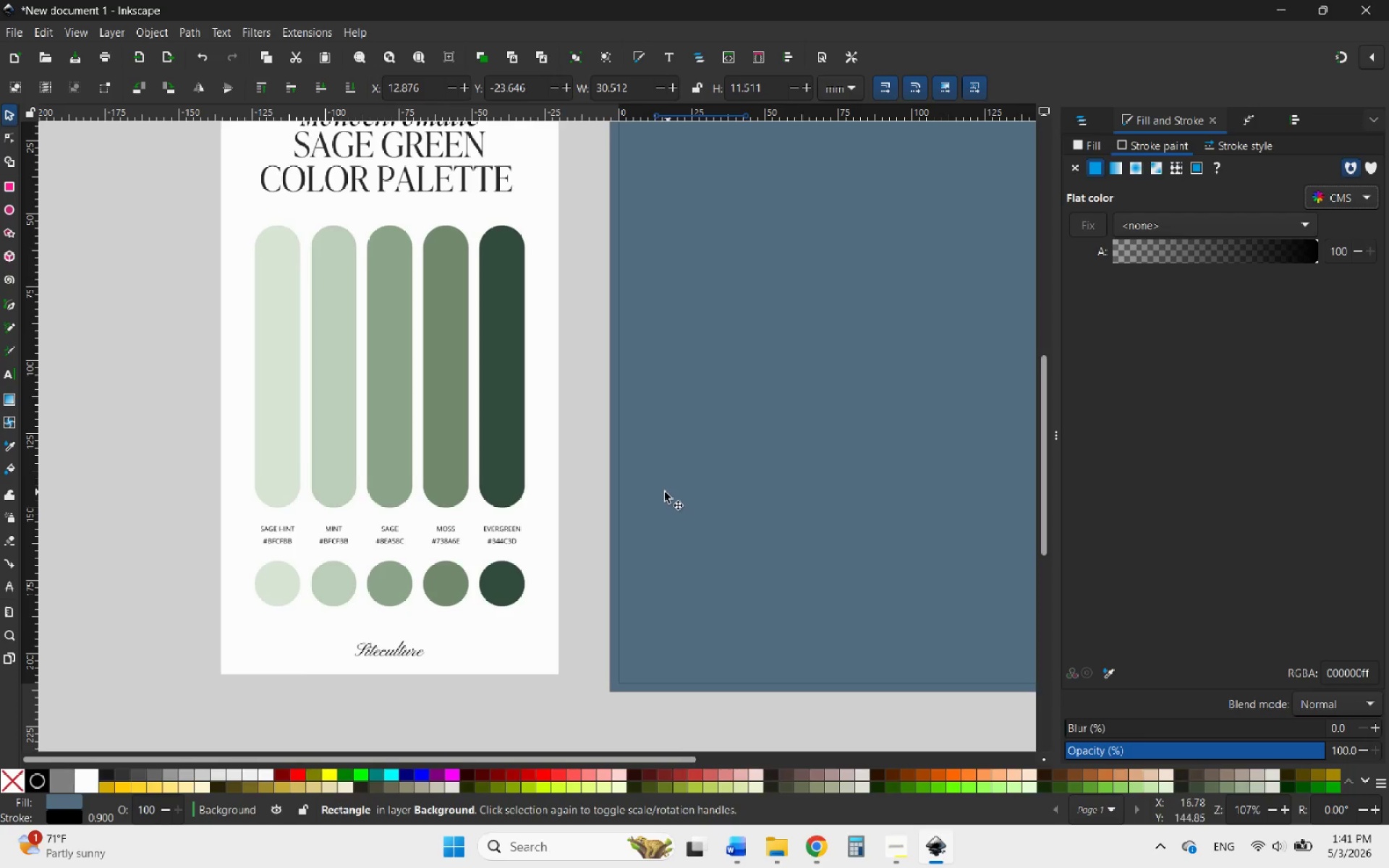 
scroll: coordinate [662, 492], scroll_direction: up, amount: 5.0
 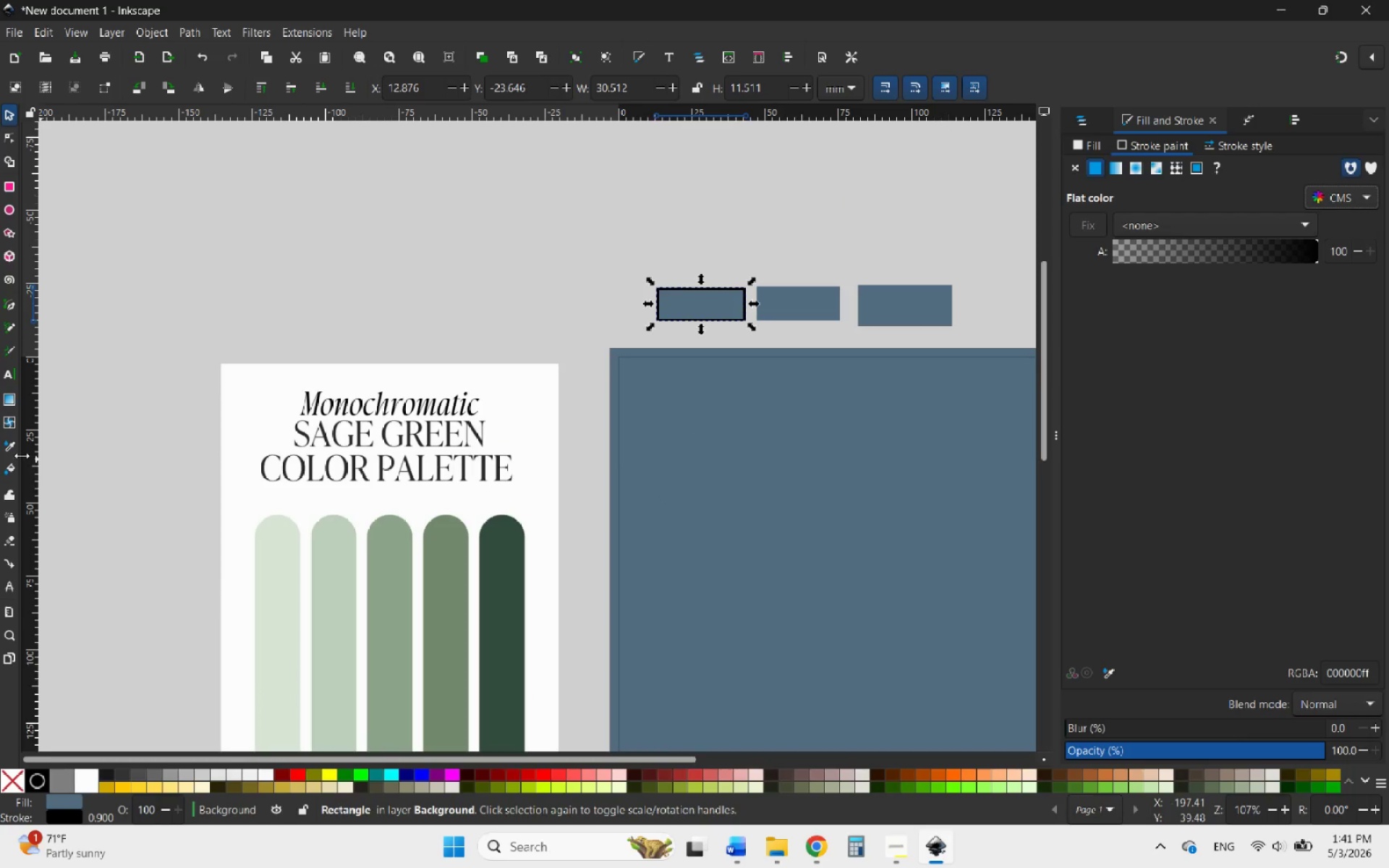 
left_click([3, 445])
 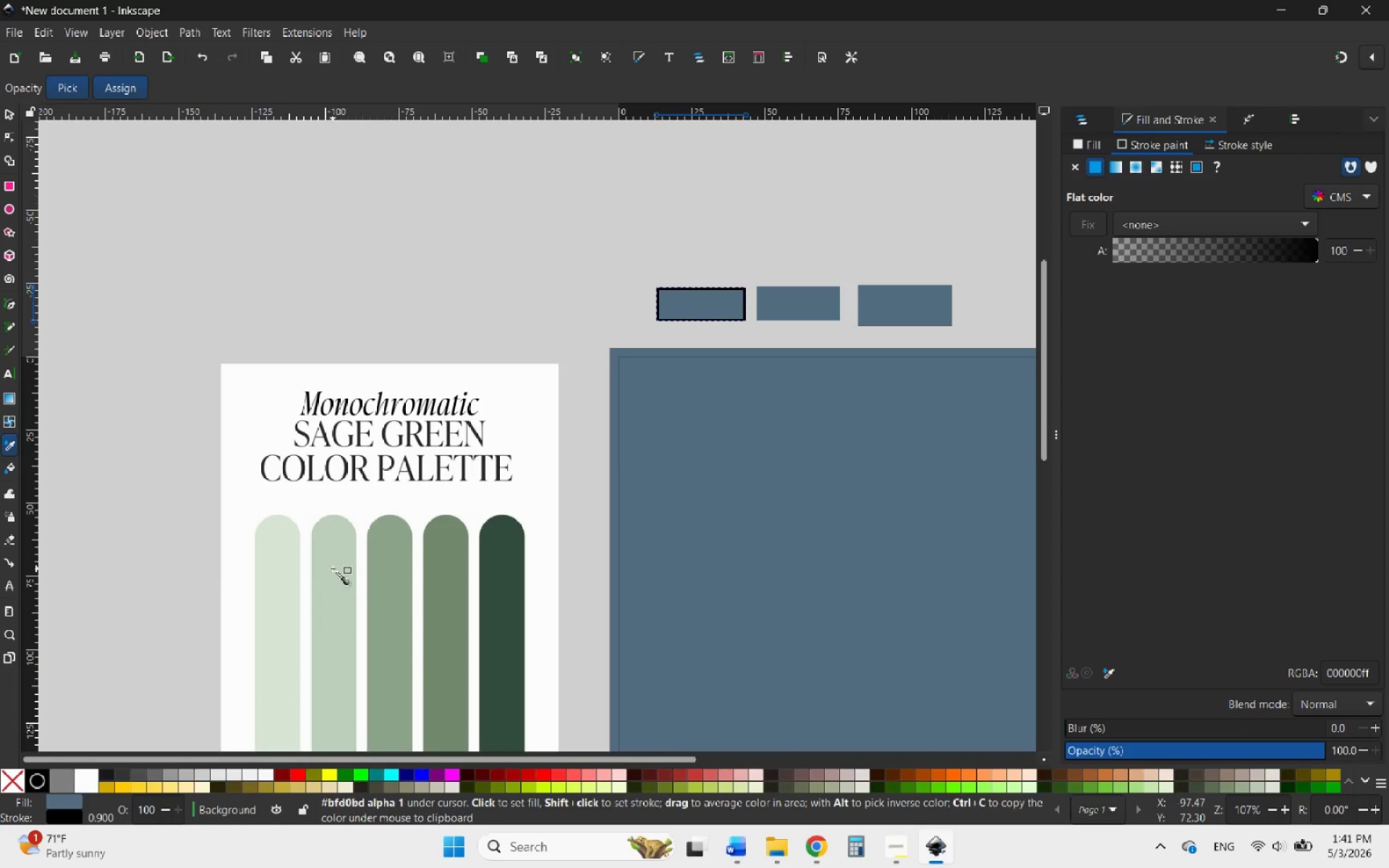 
scroll: coordinate [365, 569], scroll_direction: down, amount: 2.0
 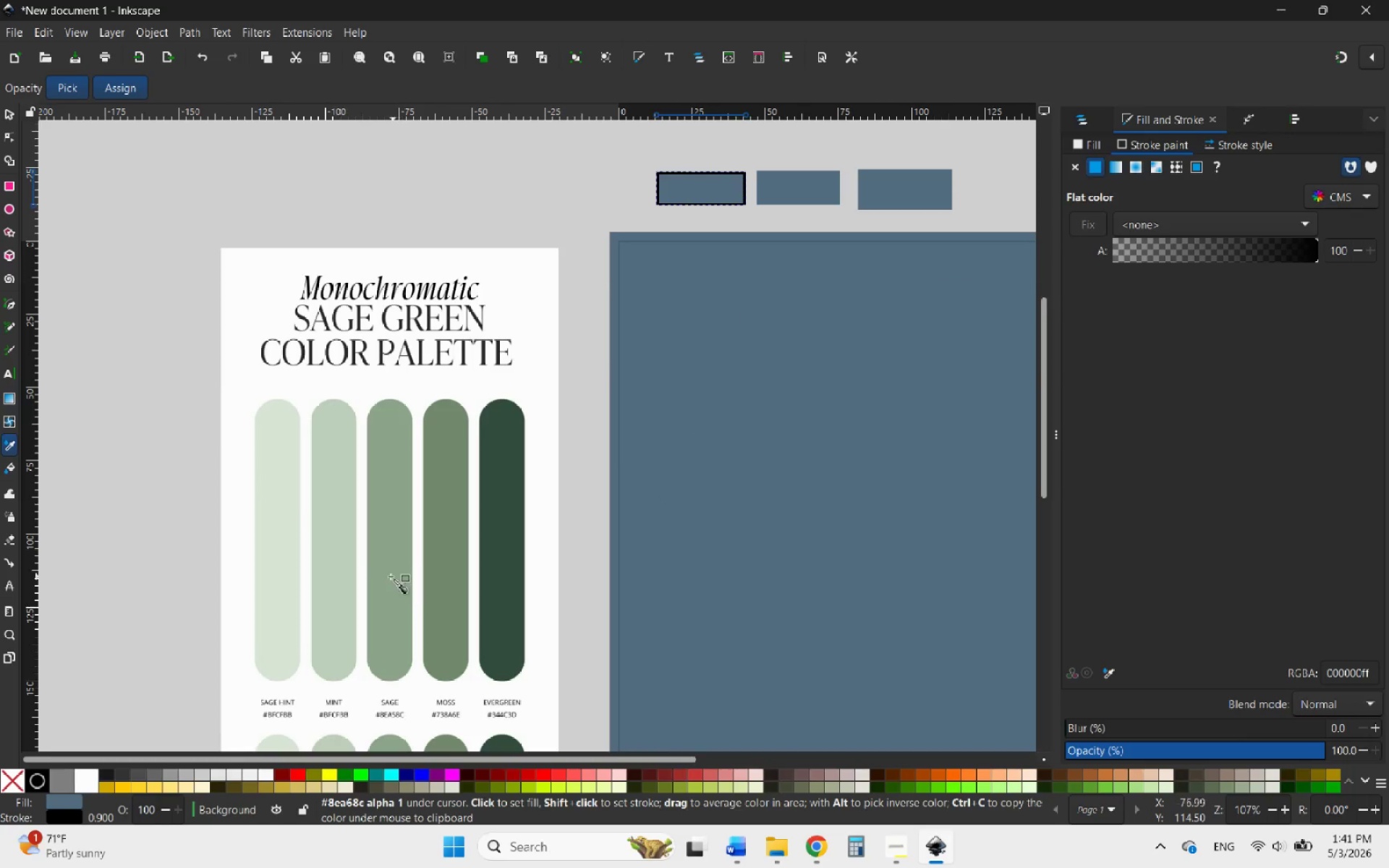 
left_click([387, 576])